 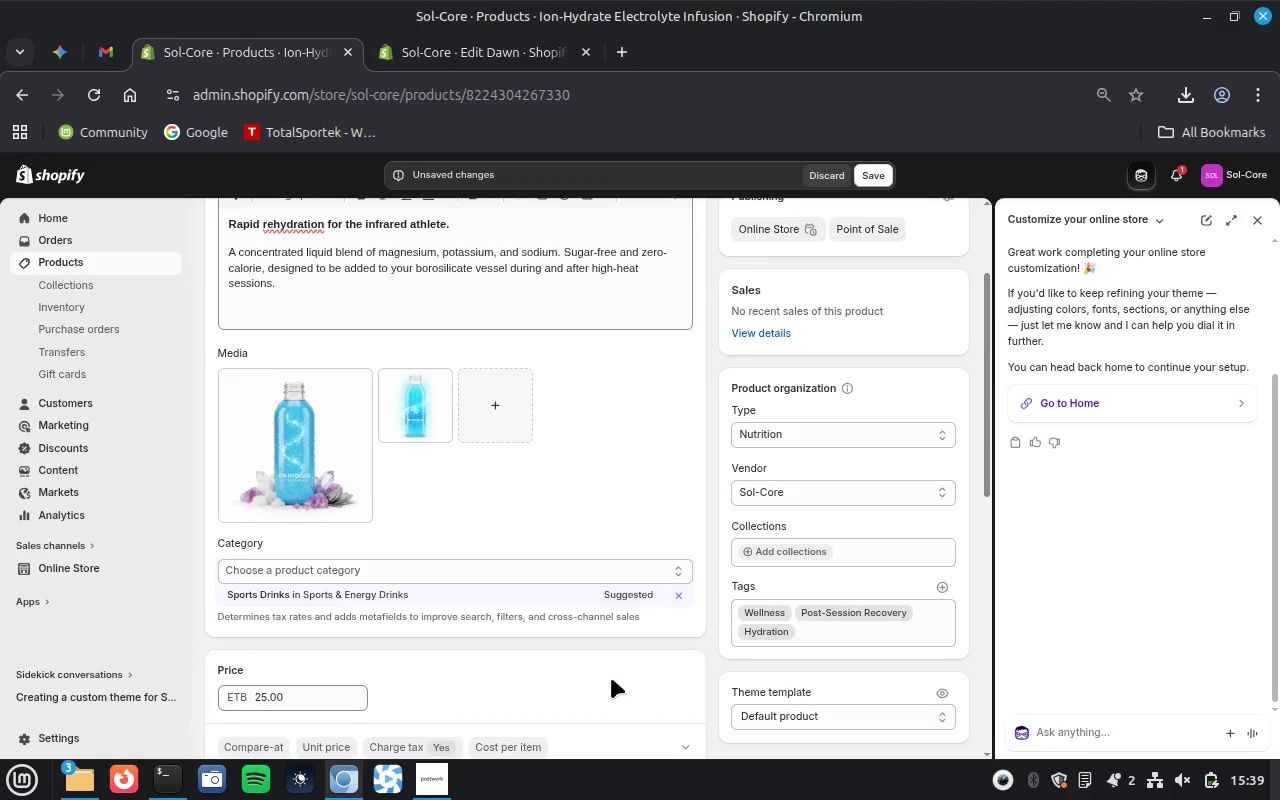 
left_click([348, 581])
 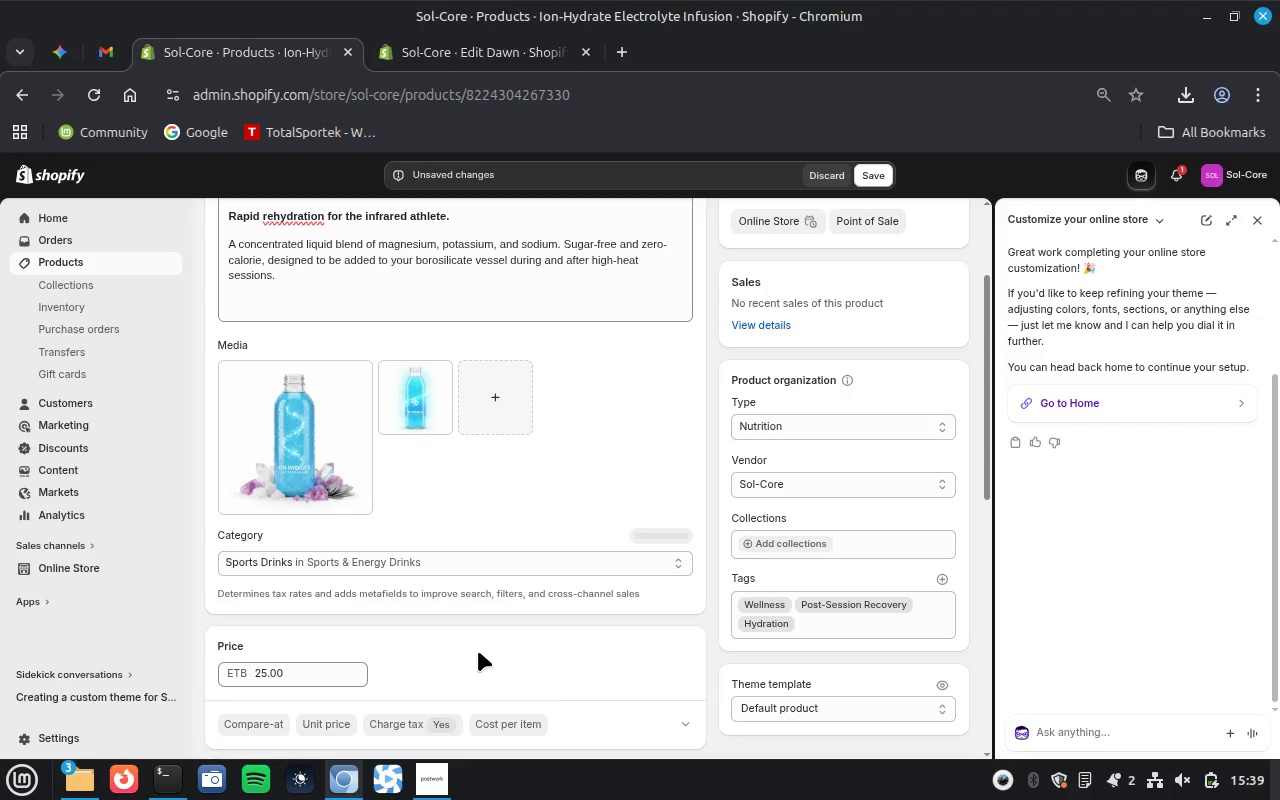 
wait(5.17)
 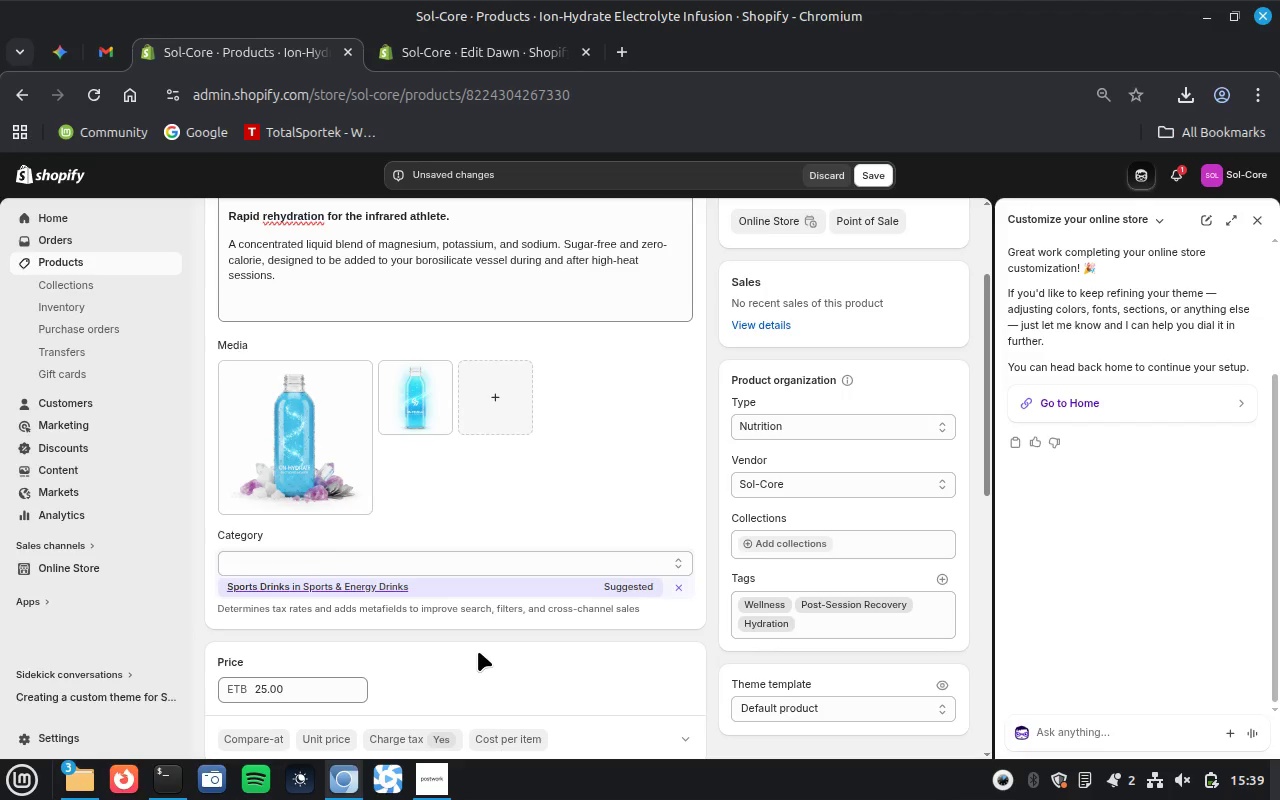 
scroll: coordinate [477, 651], scroll_direction: down, amount: 6.0
 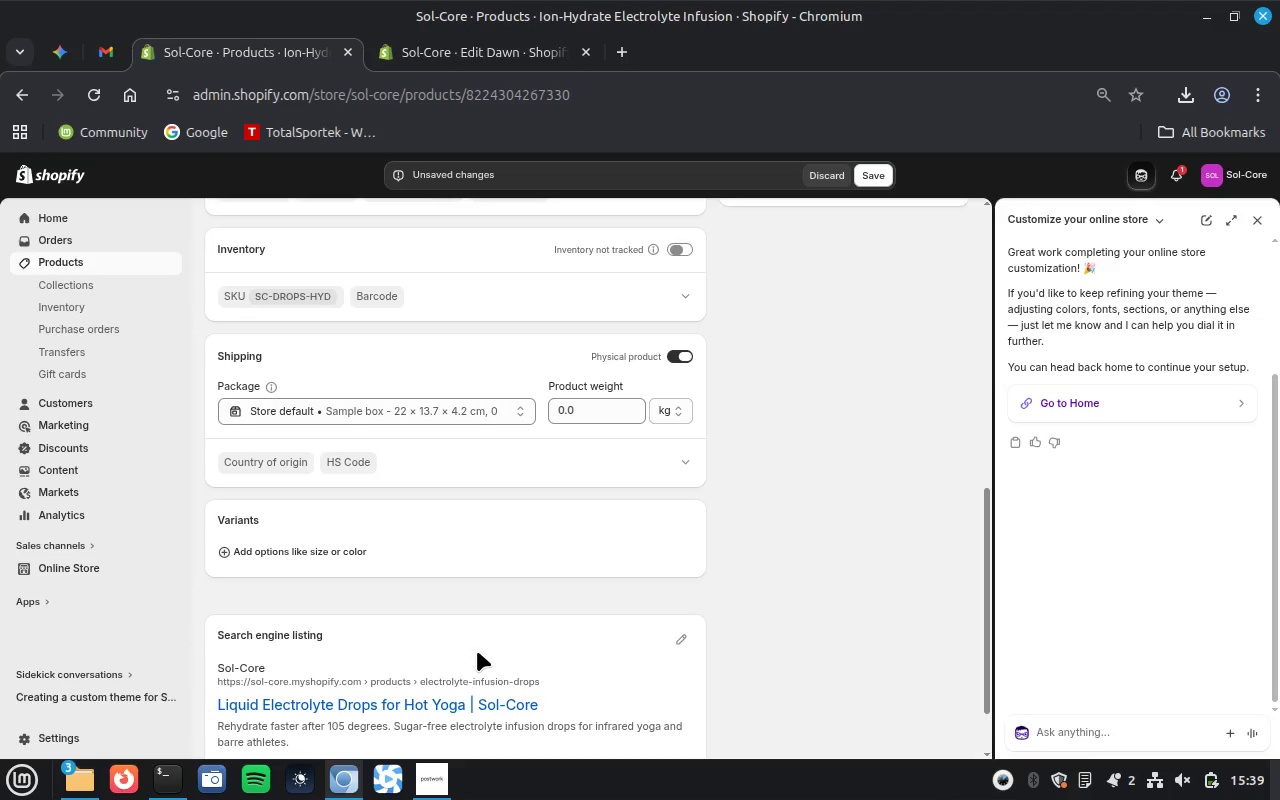 
scroll: coordinate [477, 651], scroll_direction: up, amount: 5.0
 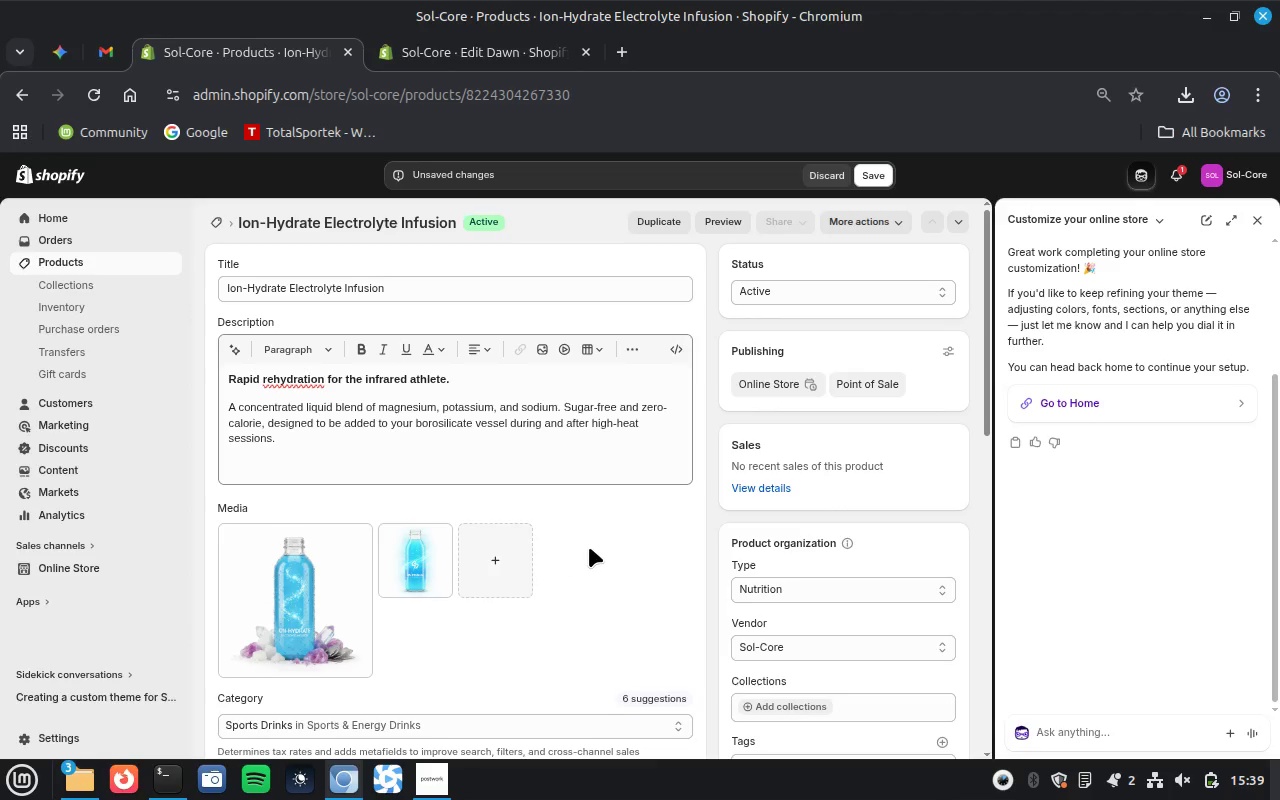 
wait(5.24)
 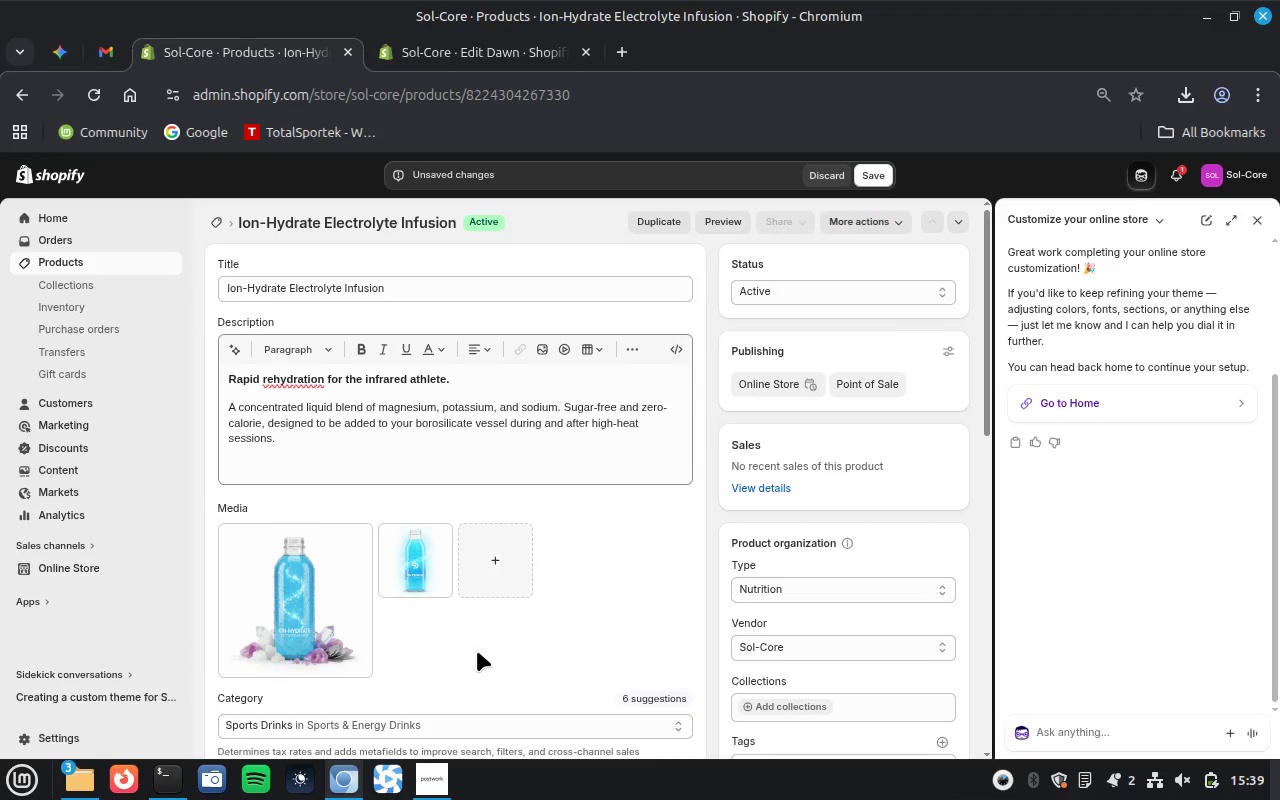 
scroll: coordinate [589, 547], scroll_direction: down, amount: 1.0
 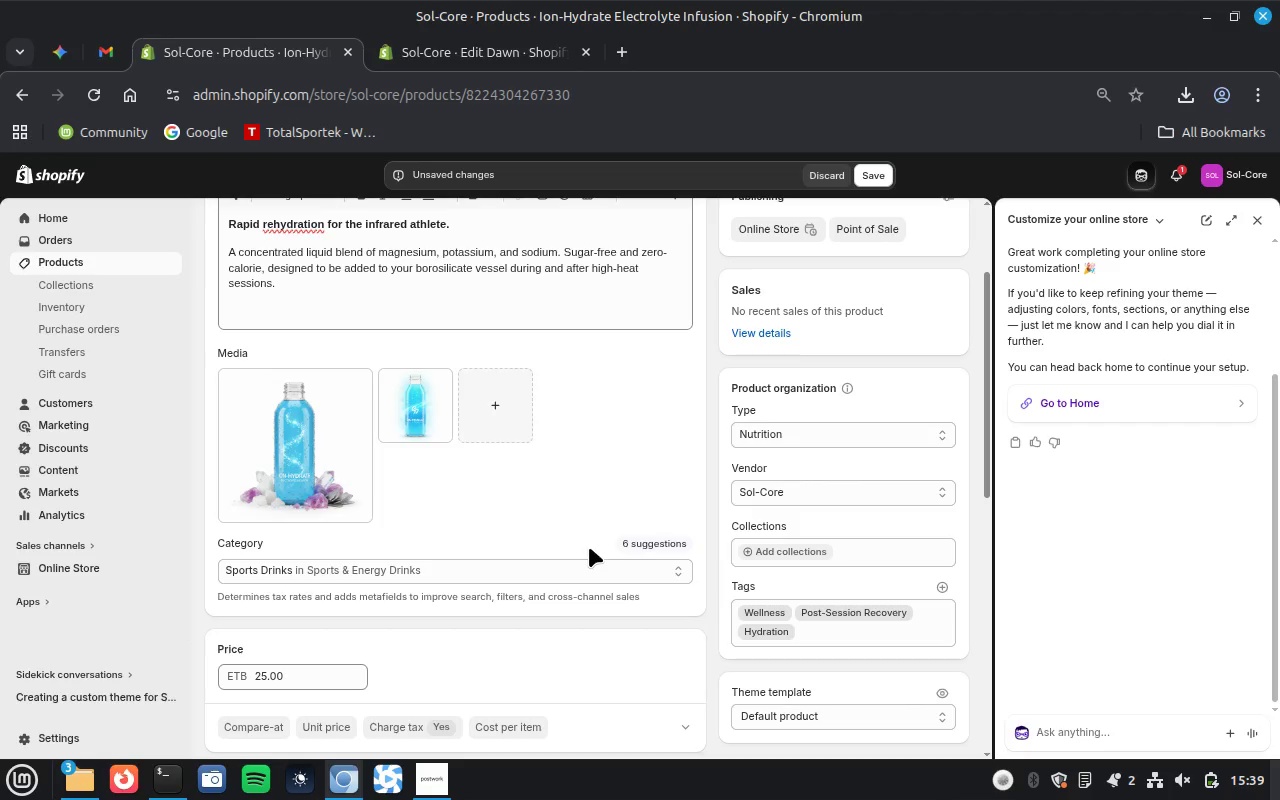 
wait(10.05)
 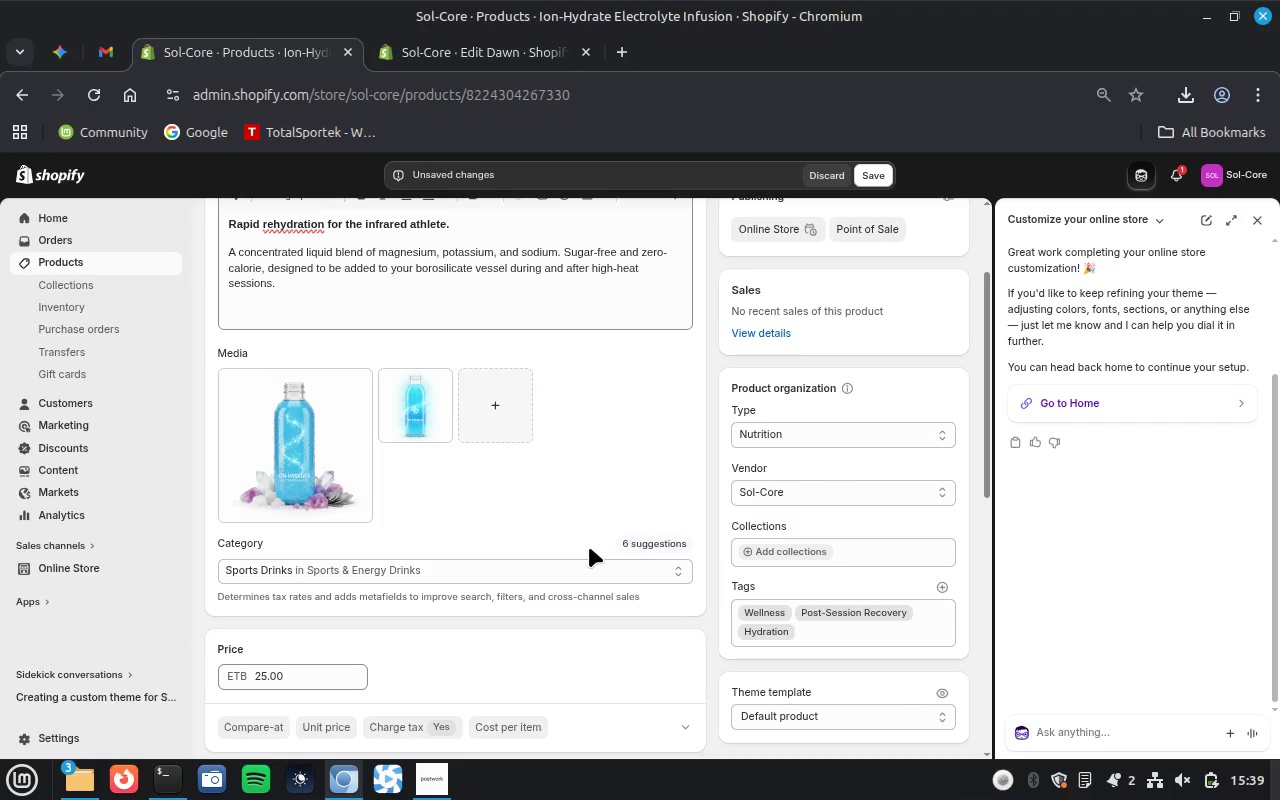 
scroll: coordinate [631, 466], scroll_direction: down, amount: 3.0
 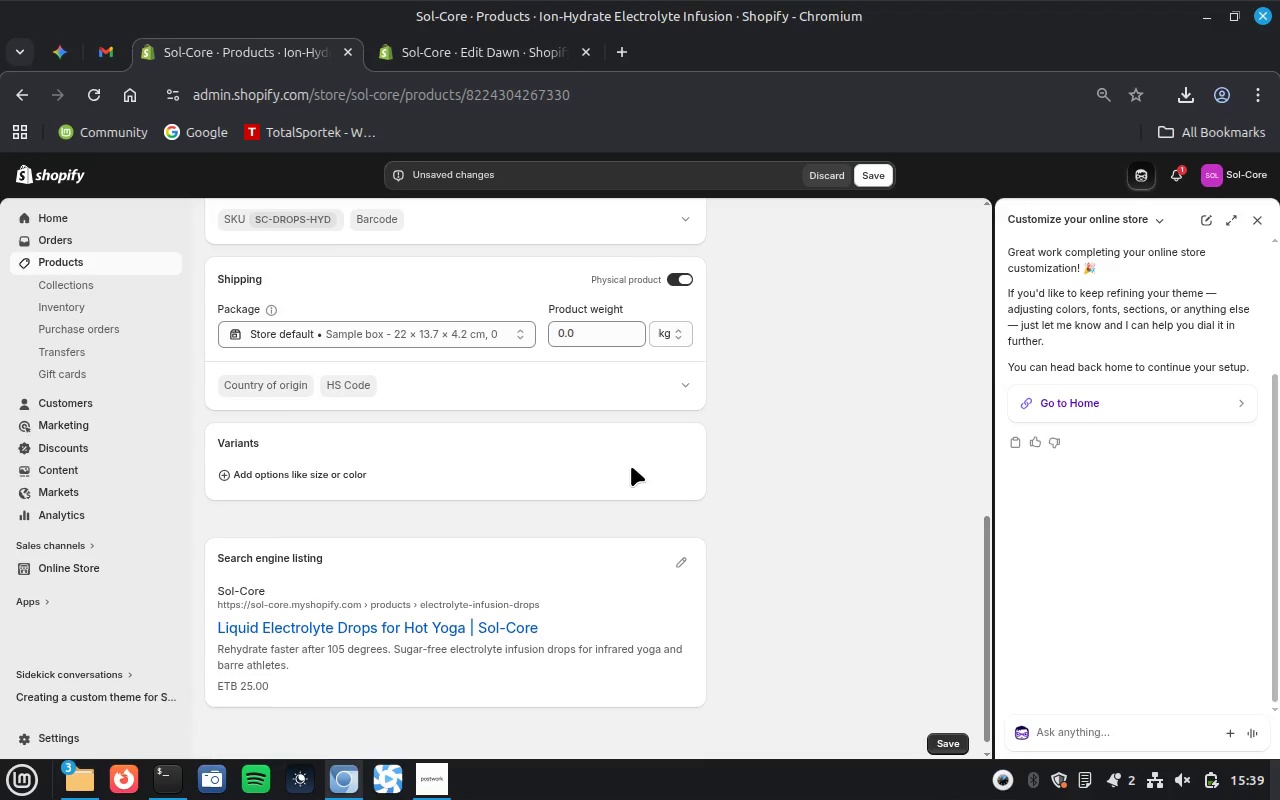 
scroll: coordinate [631, 466], scroll_direction: up, amount: 9.0
 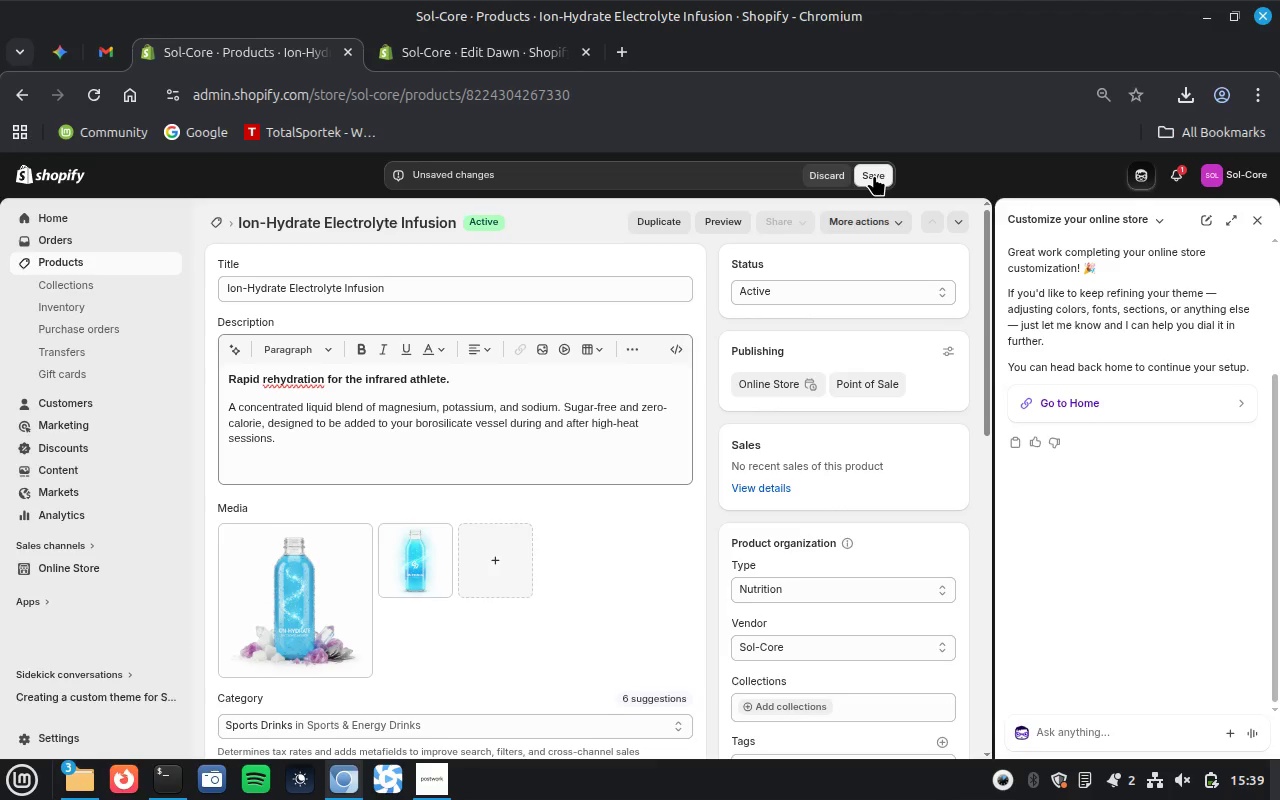 
left_click([874, 175])
 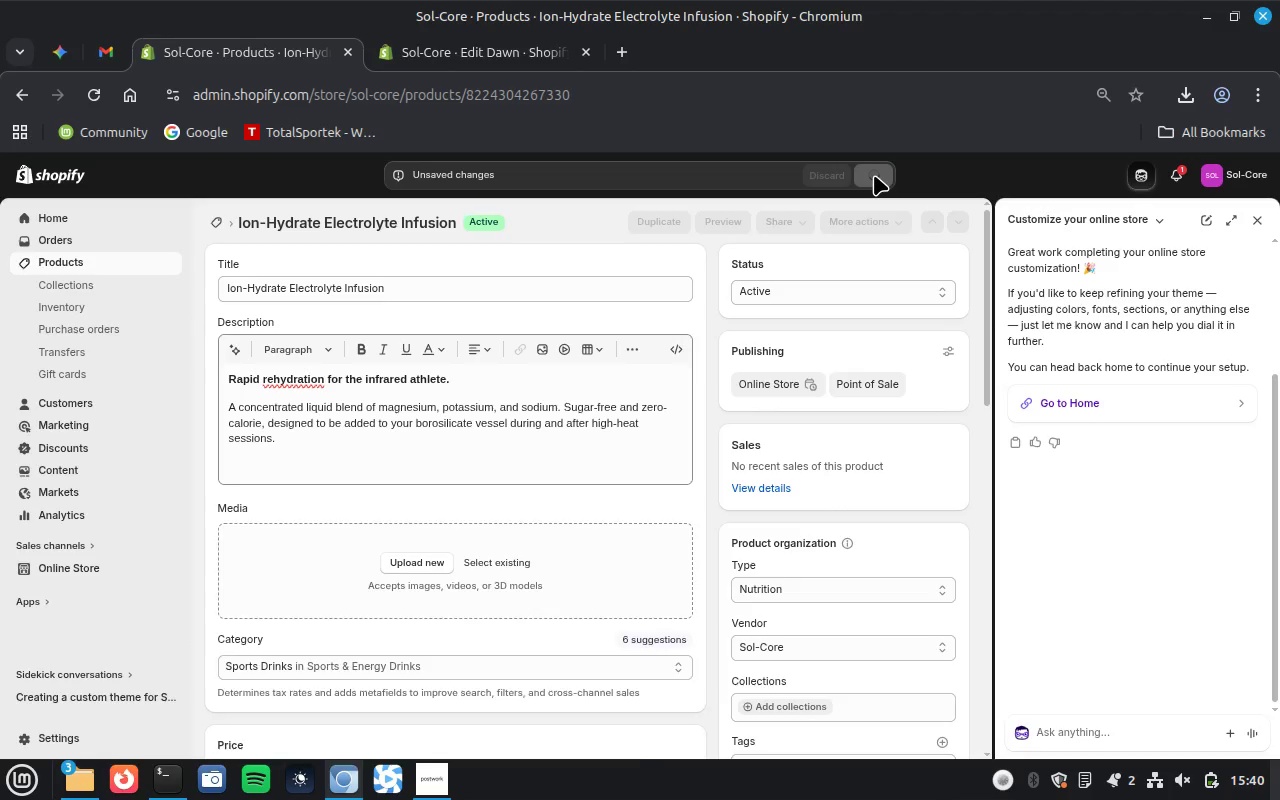 
wait(23.82)
 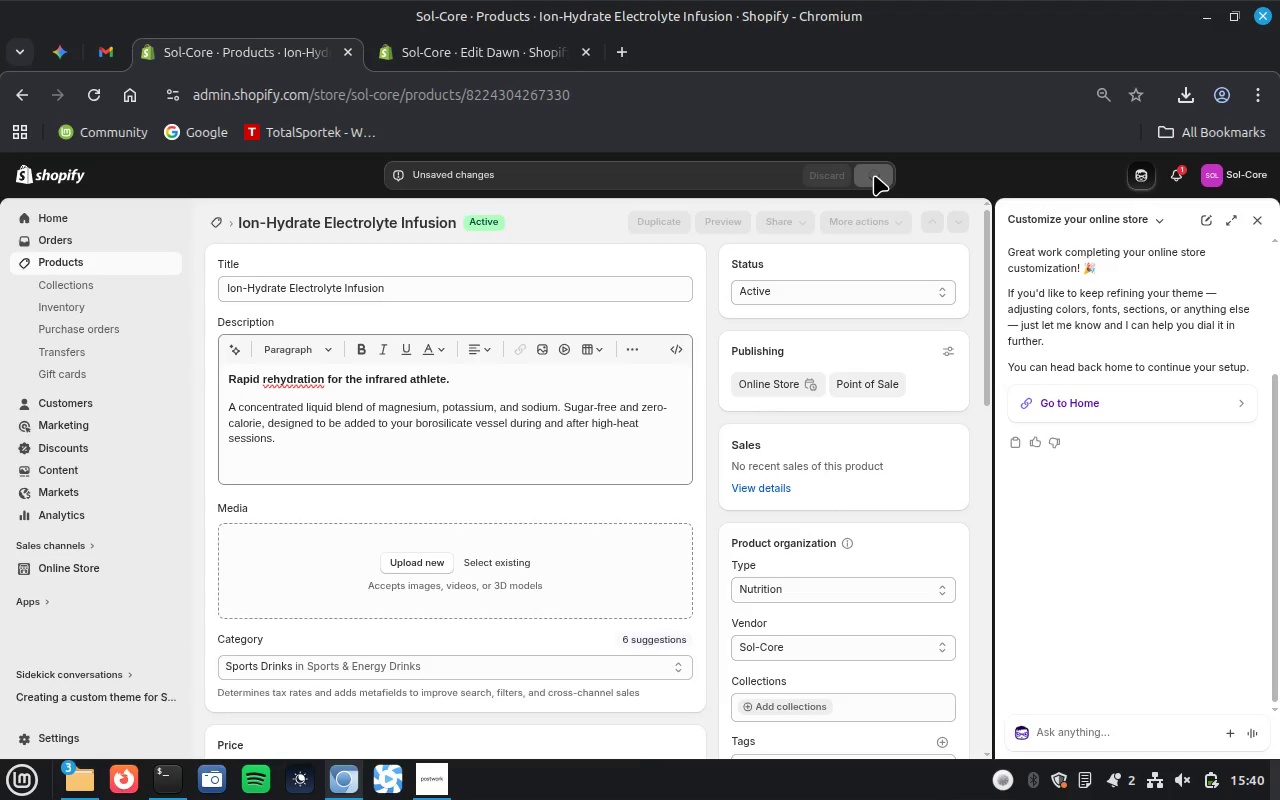 
left_click([1088, 782])
 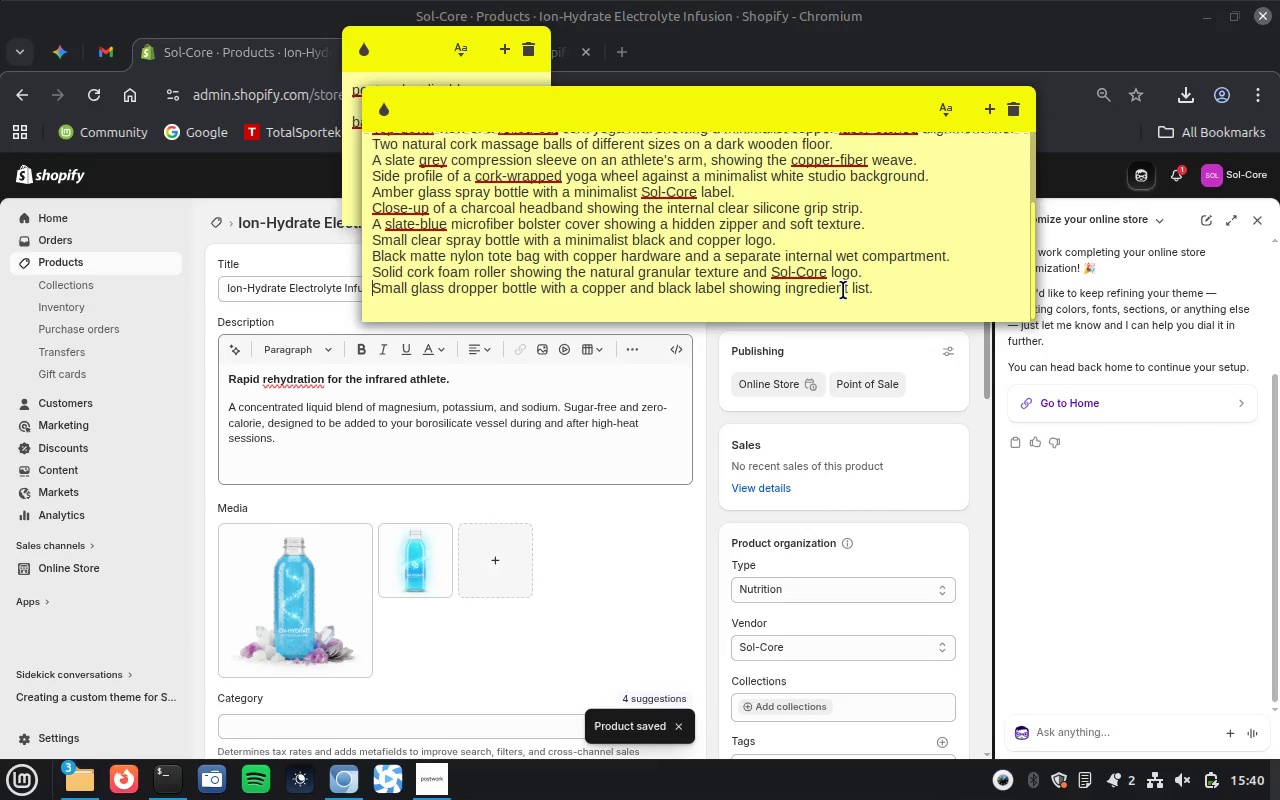 
double_click([843, 290])
 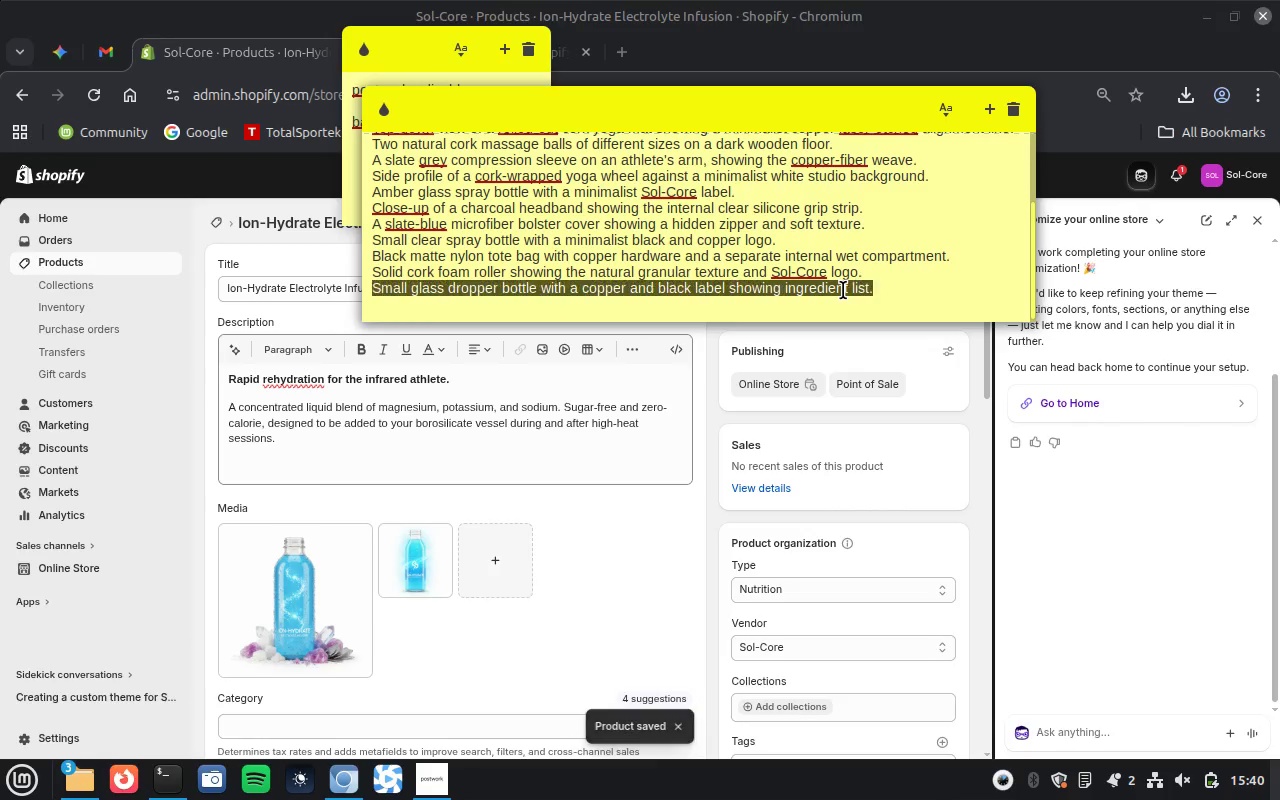 
triple_click([843, 290])
 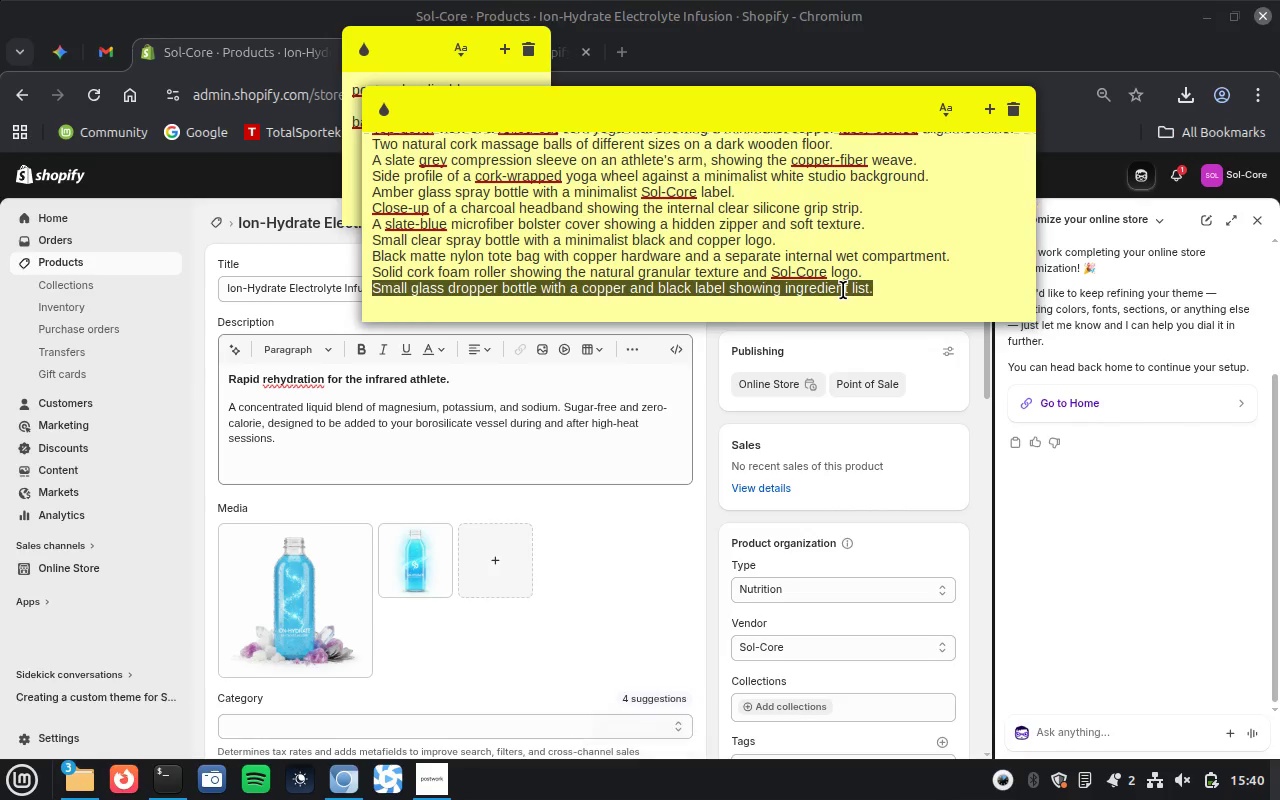 
triple_click([843, 290])
 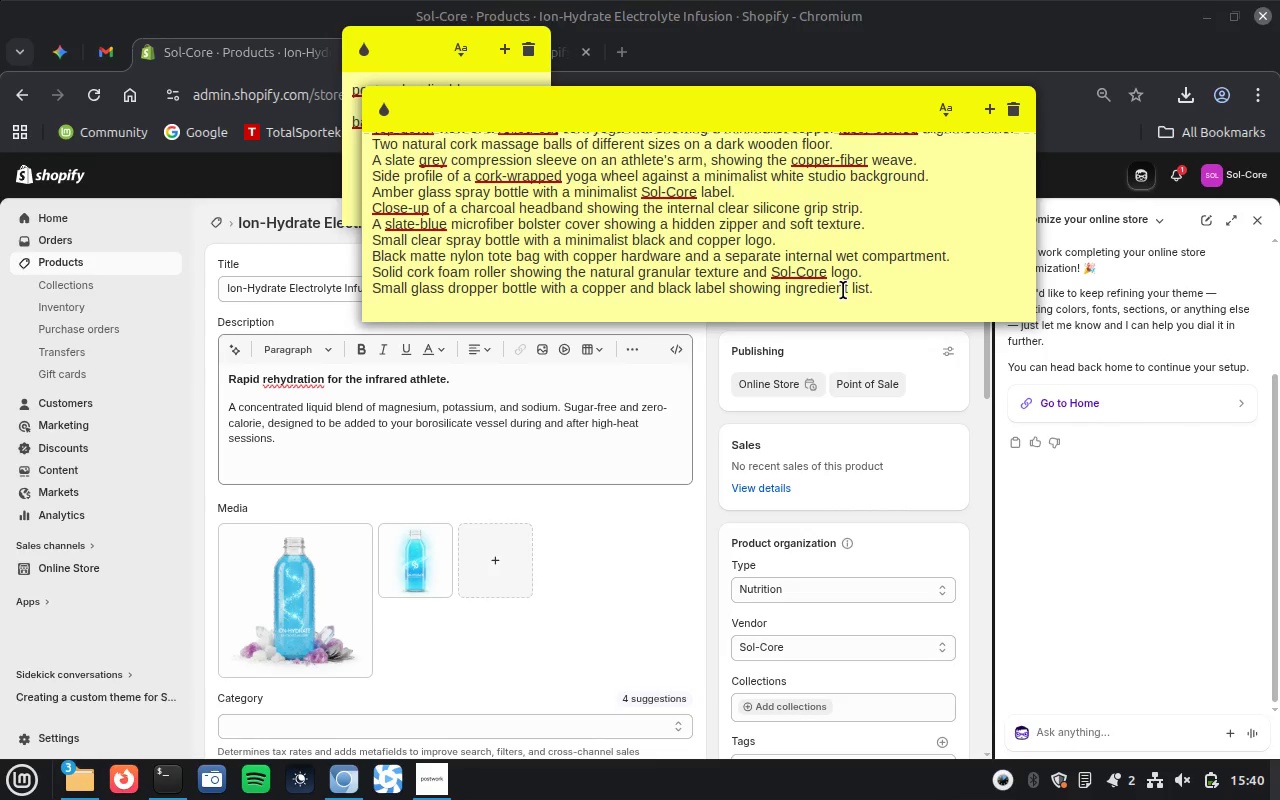 
double_click([843, 290])
 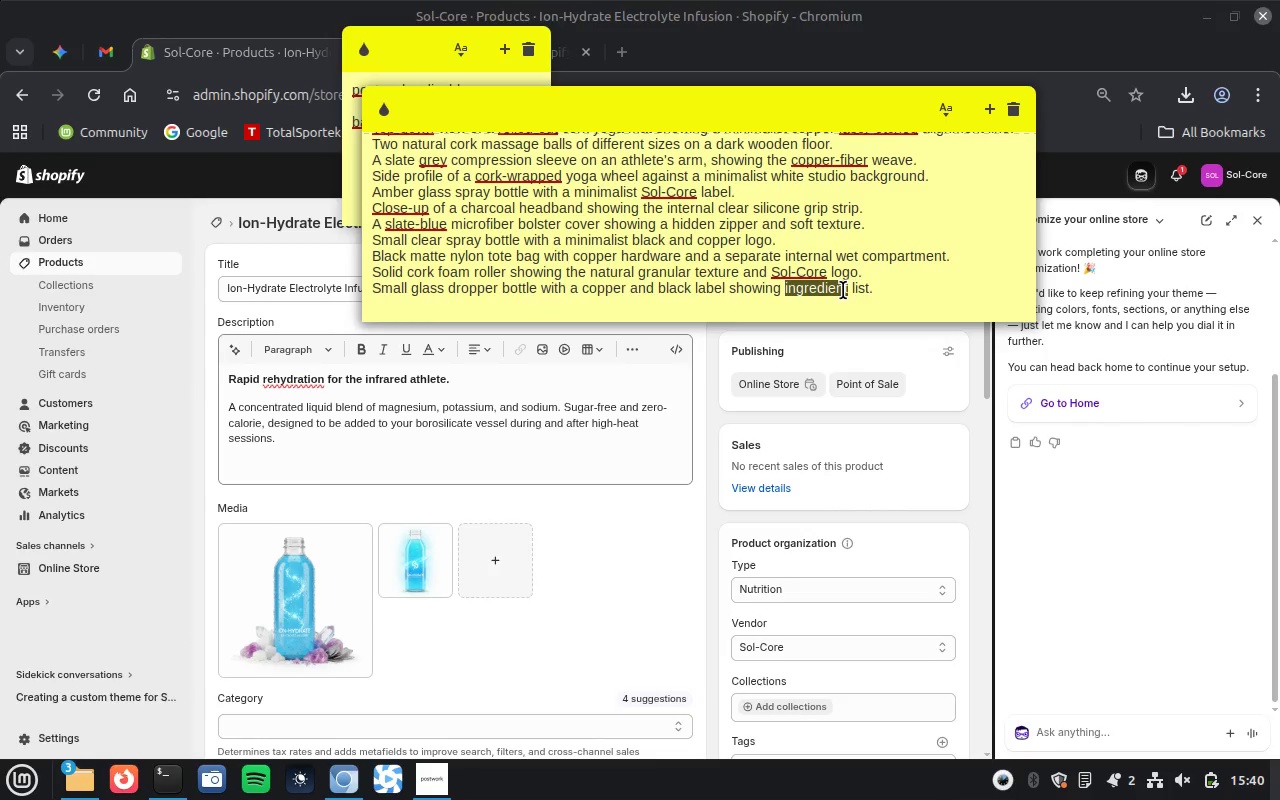 
triple_click([843, 290])
 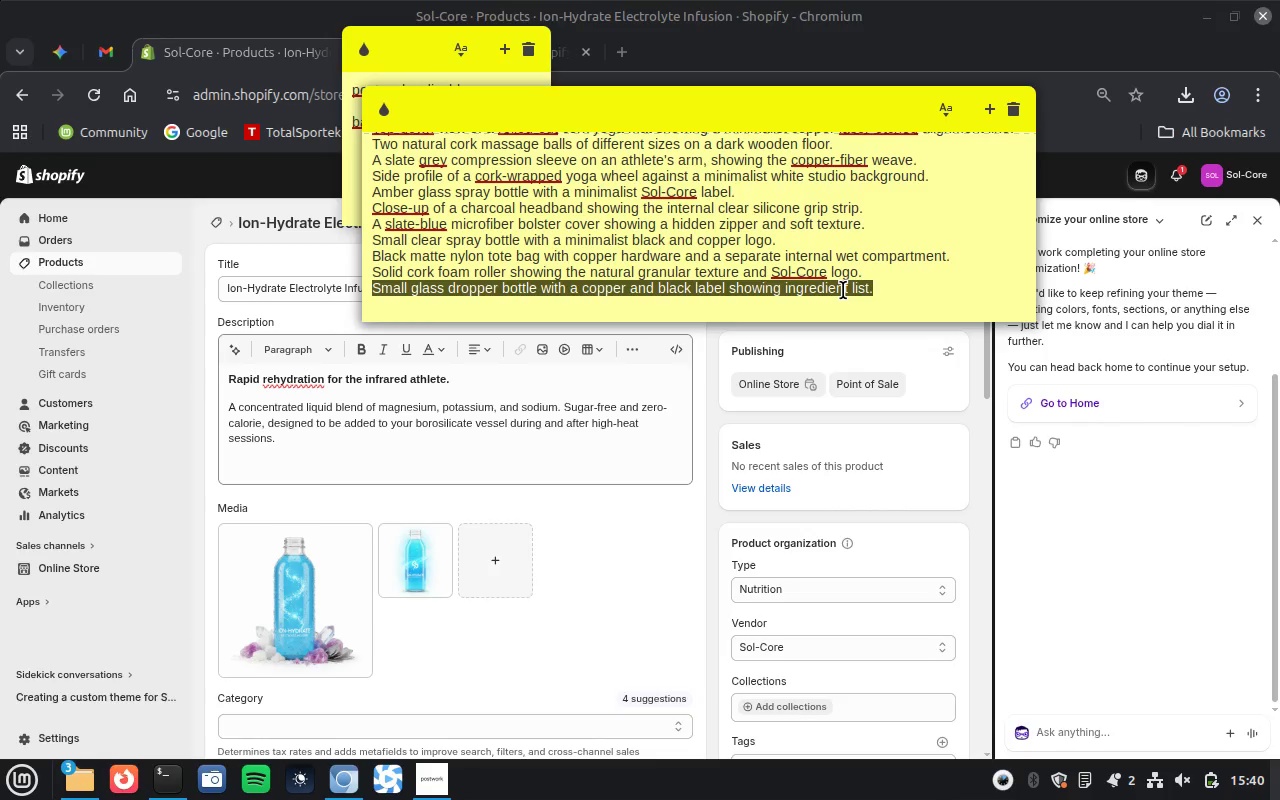 
key(Control+X)
 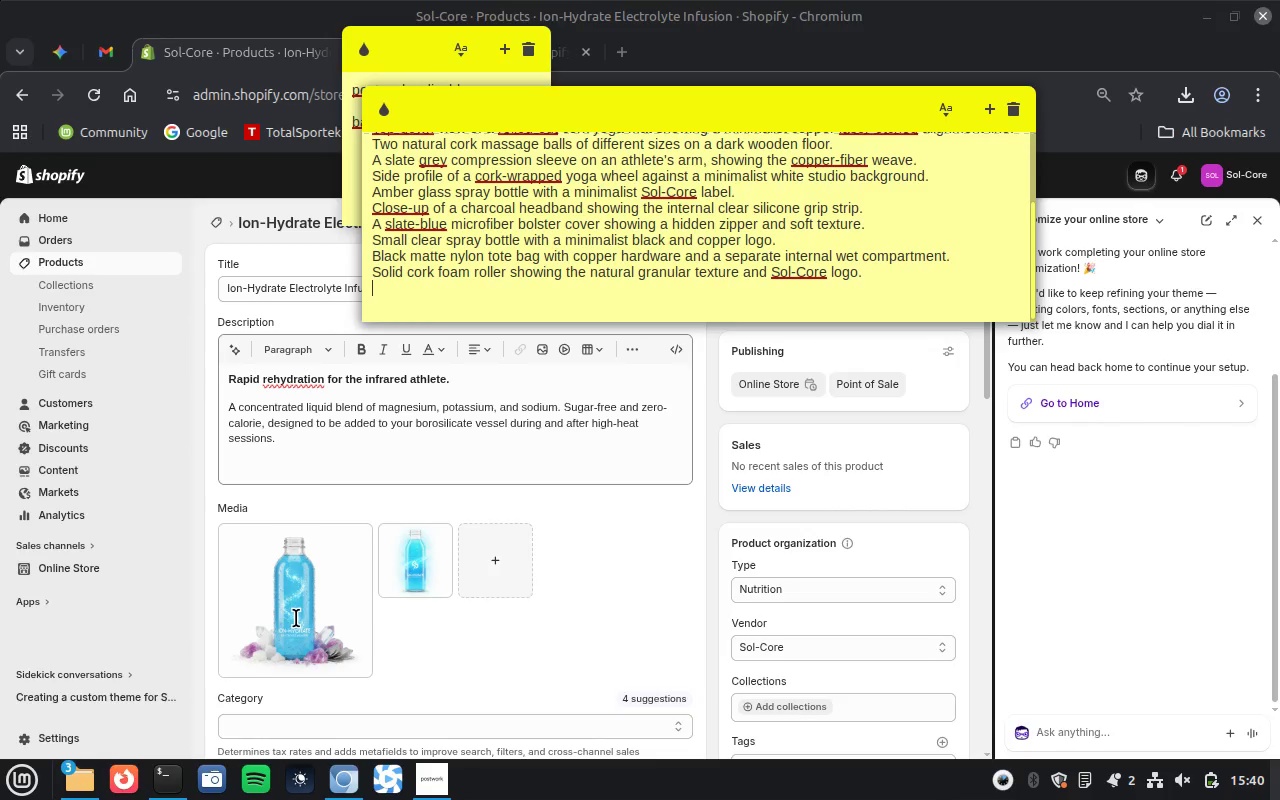 
left_click([296, 618])
 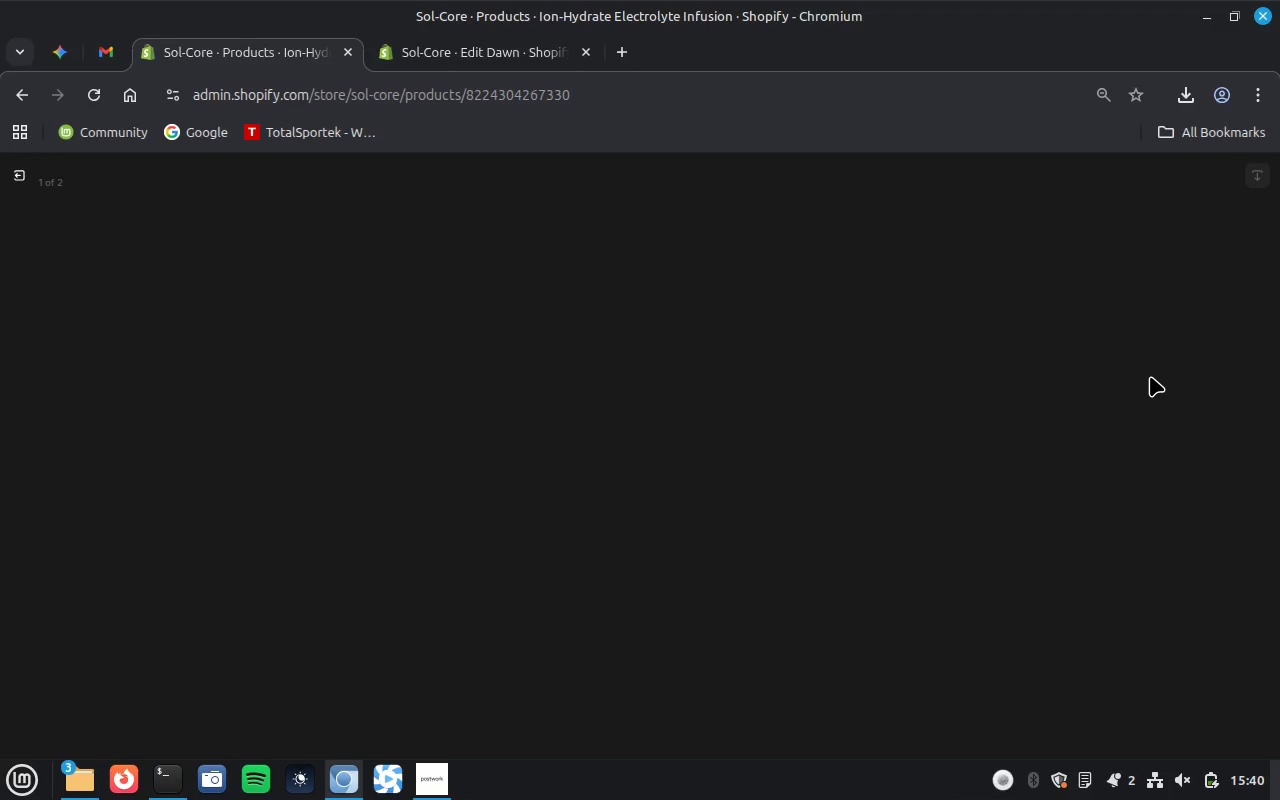 
wait(18.9)
 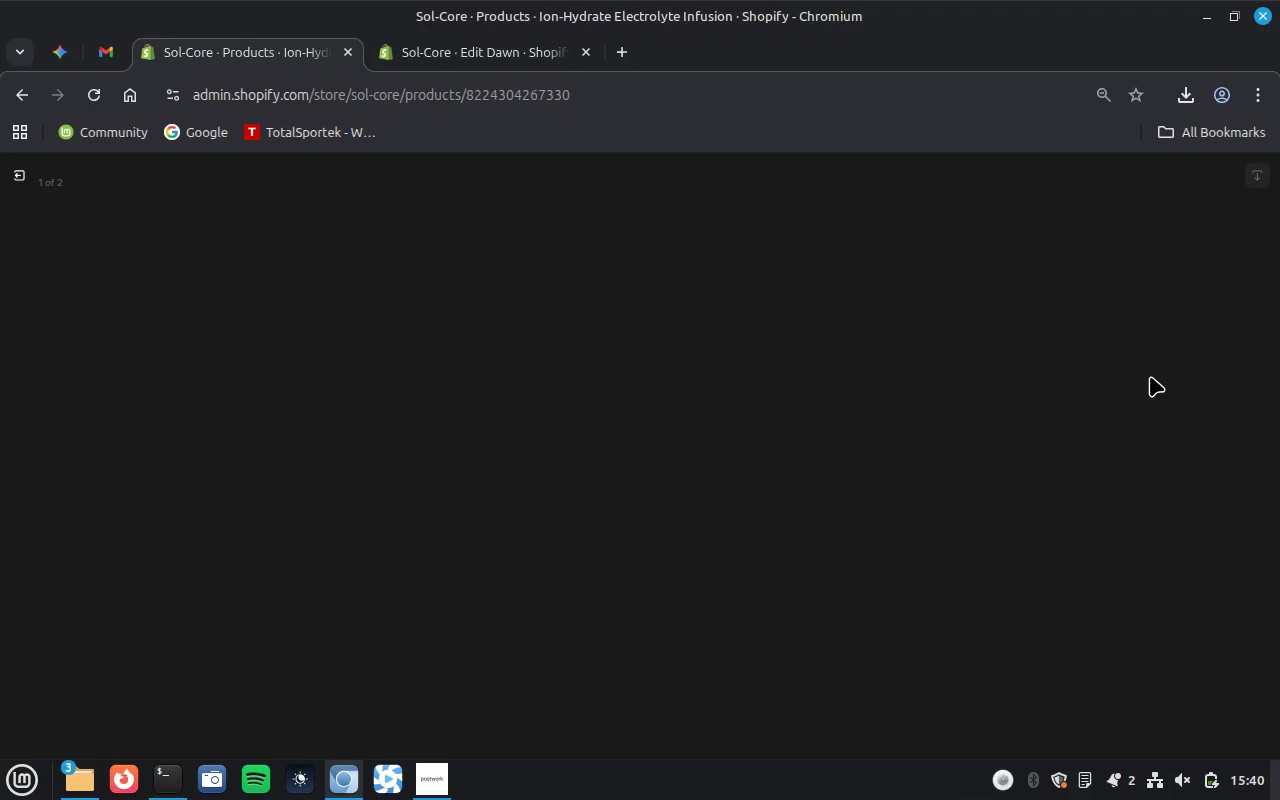 
left_click([1140, 353])
 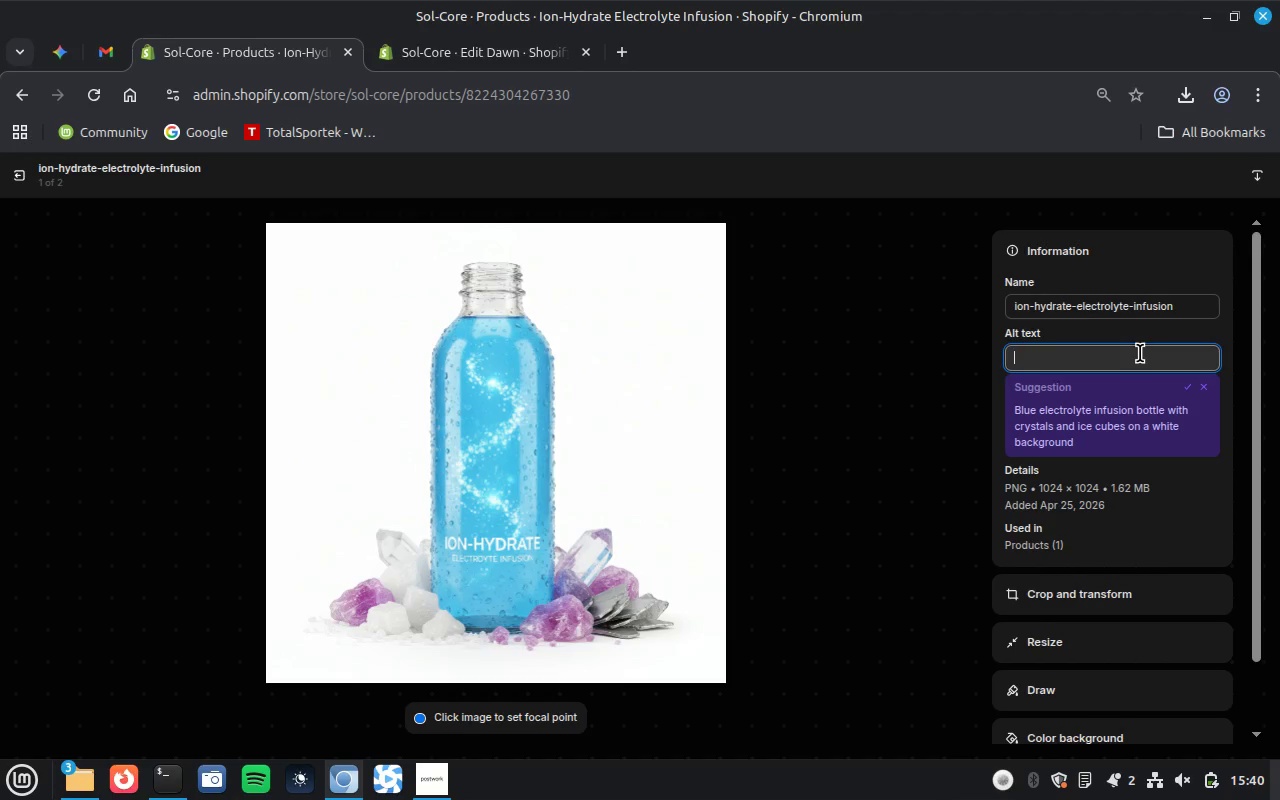 
key(Control+V)
 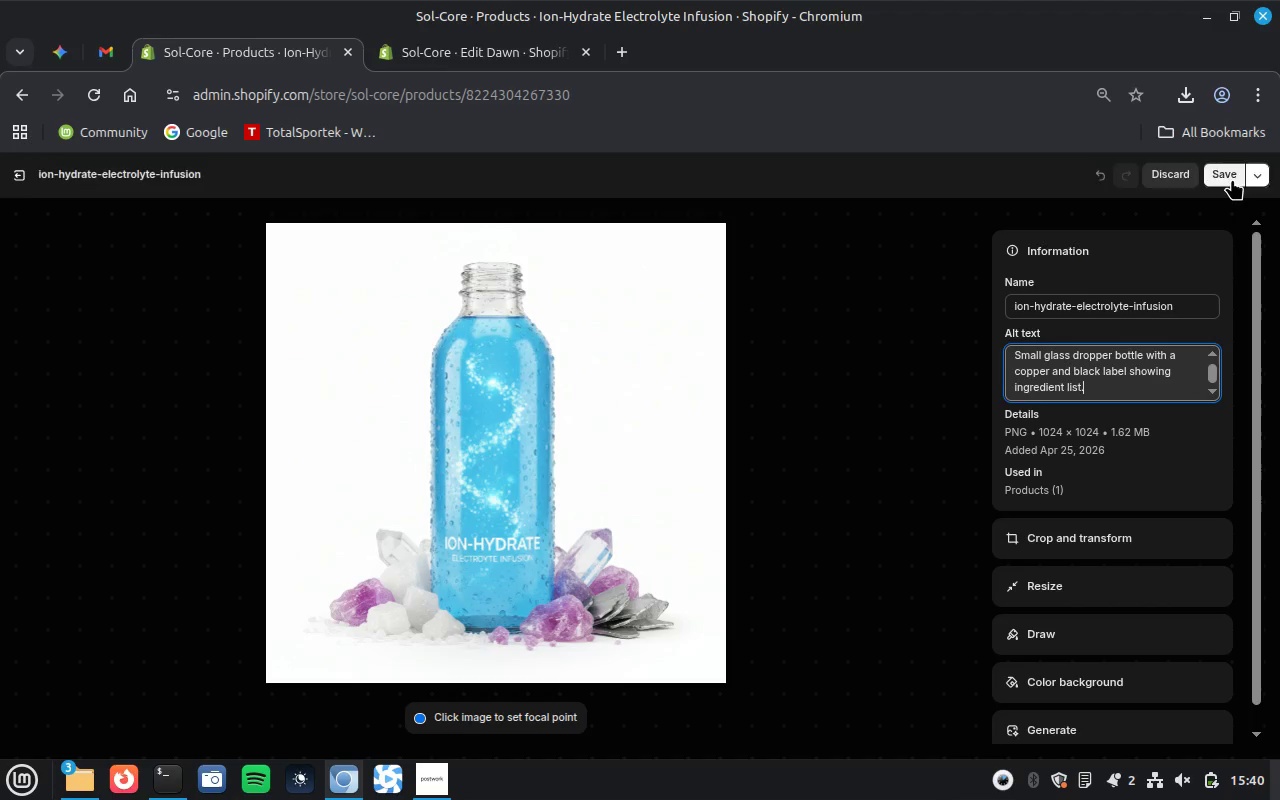 
left_click([1232, 178])
 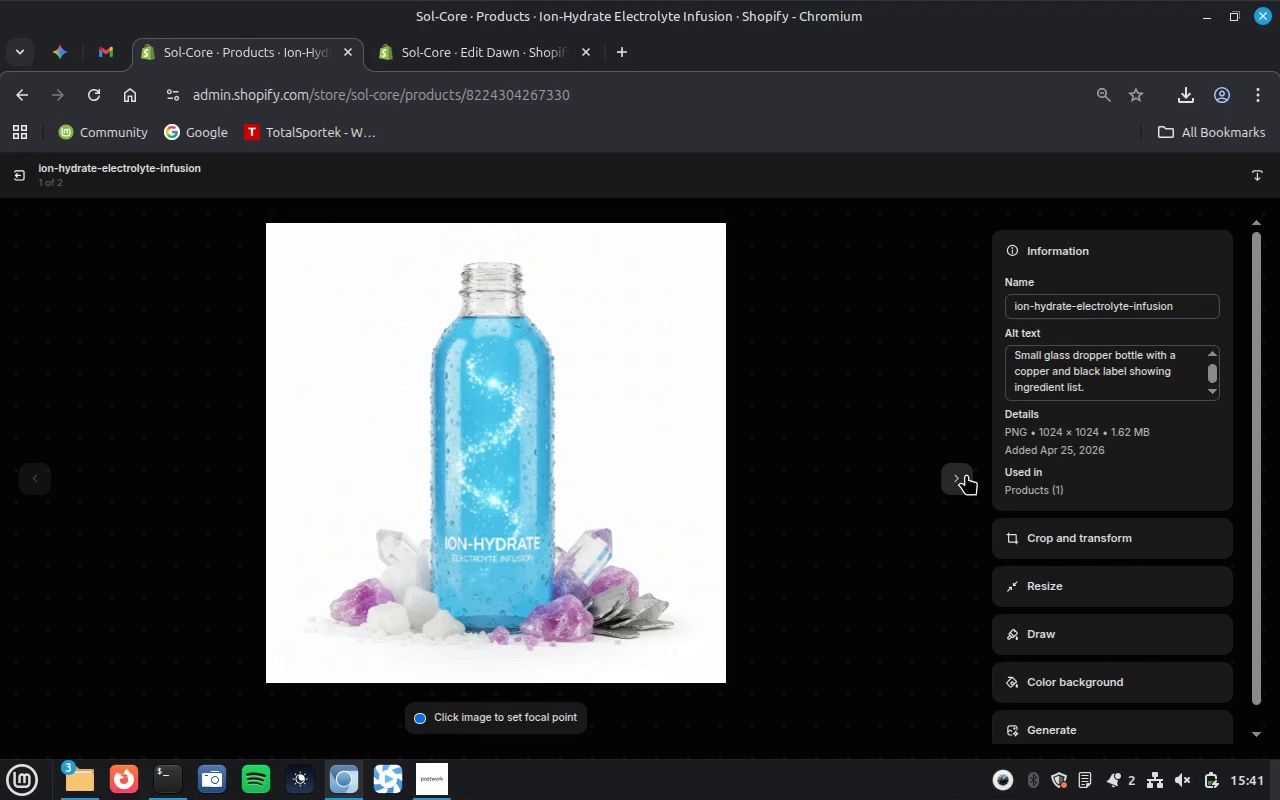 
wait(48.63)
 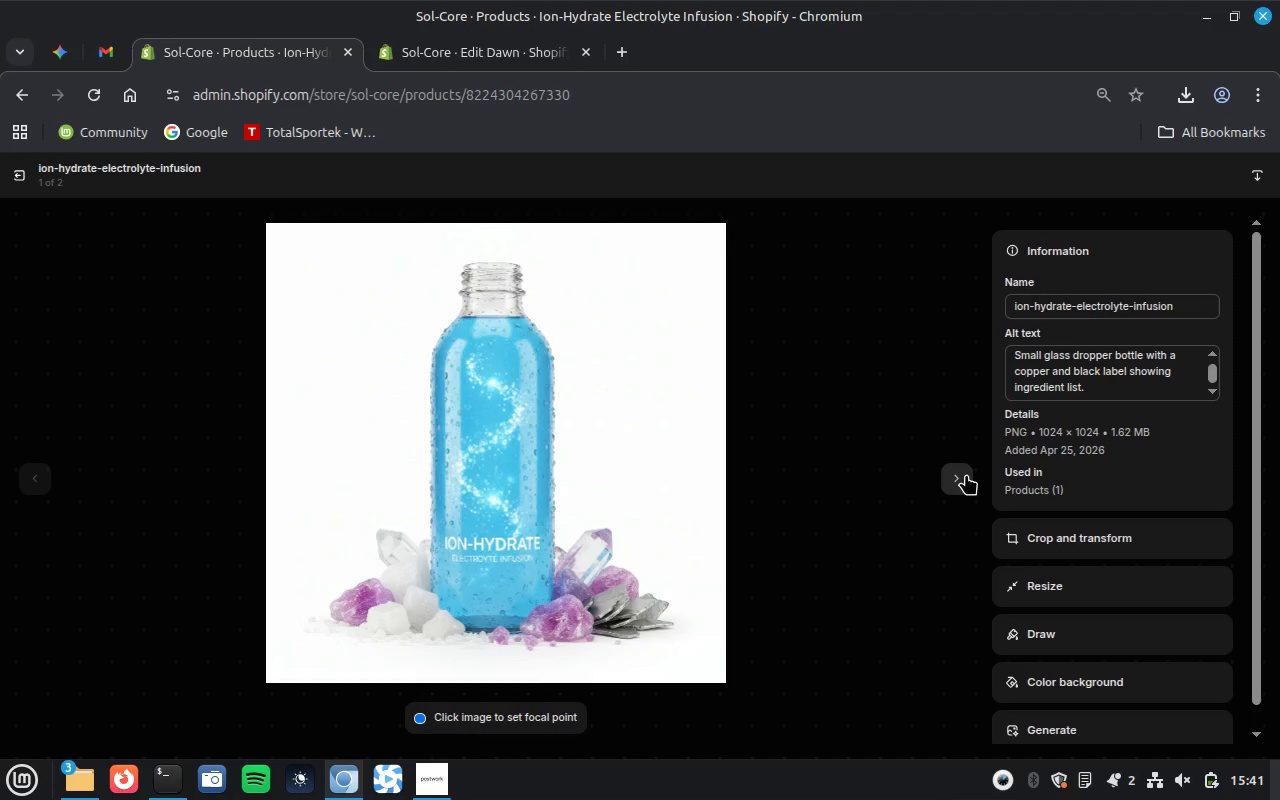 
left_click([950, 480])
 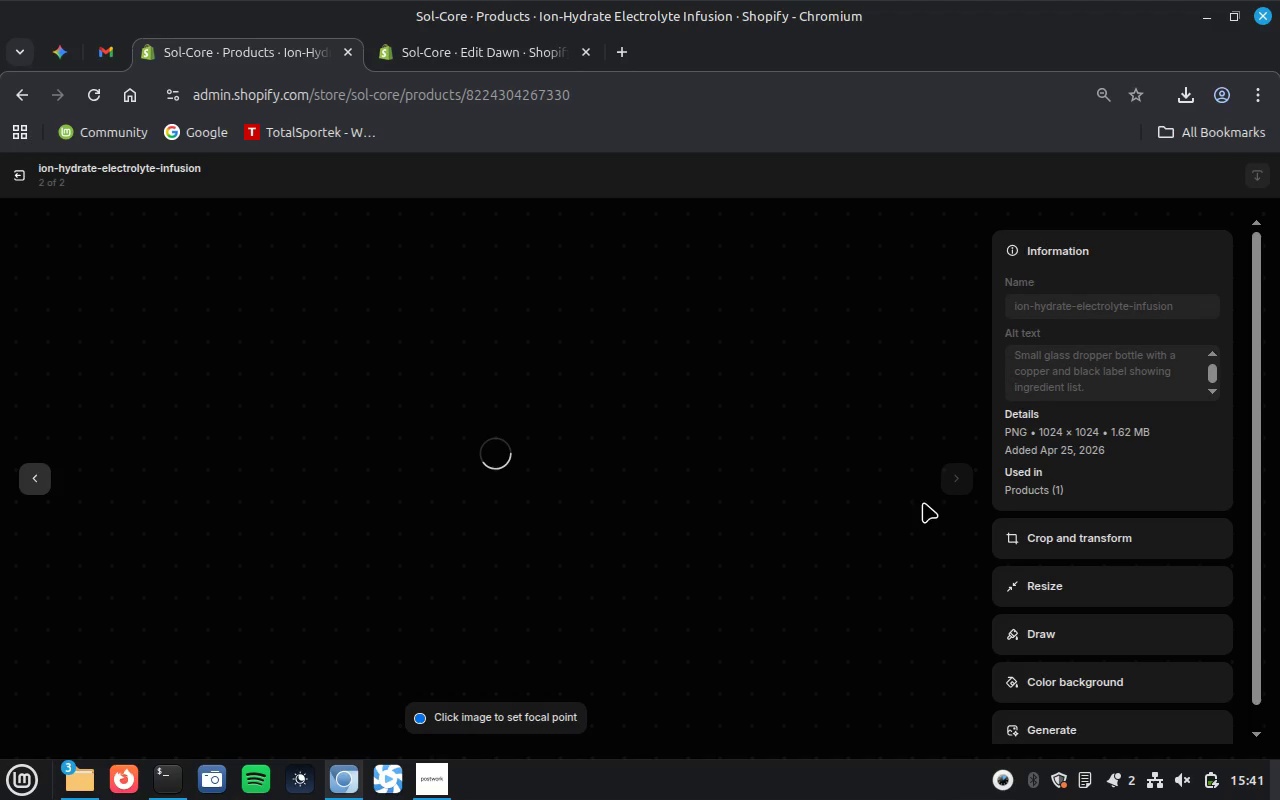 
wait(15.37)
 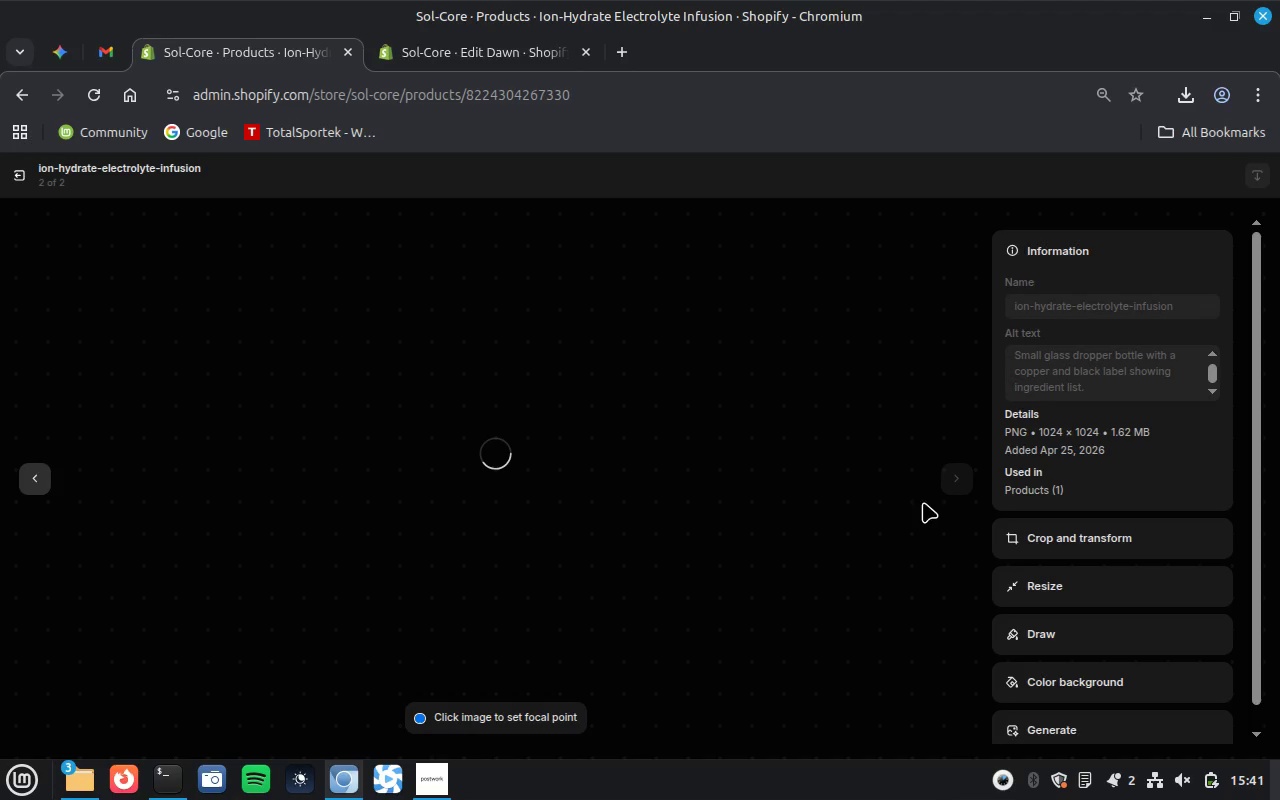 
left_click([1143, 361])
 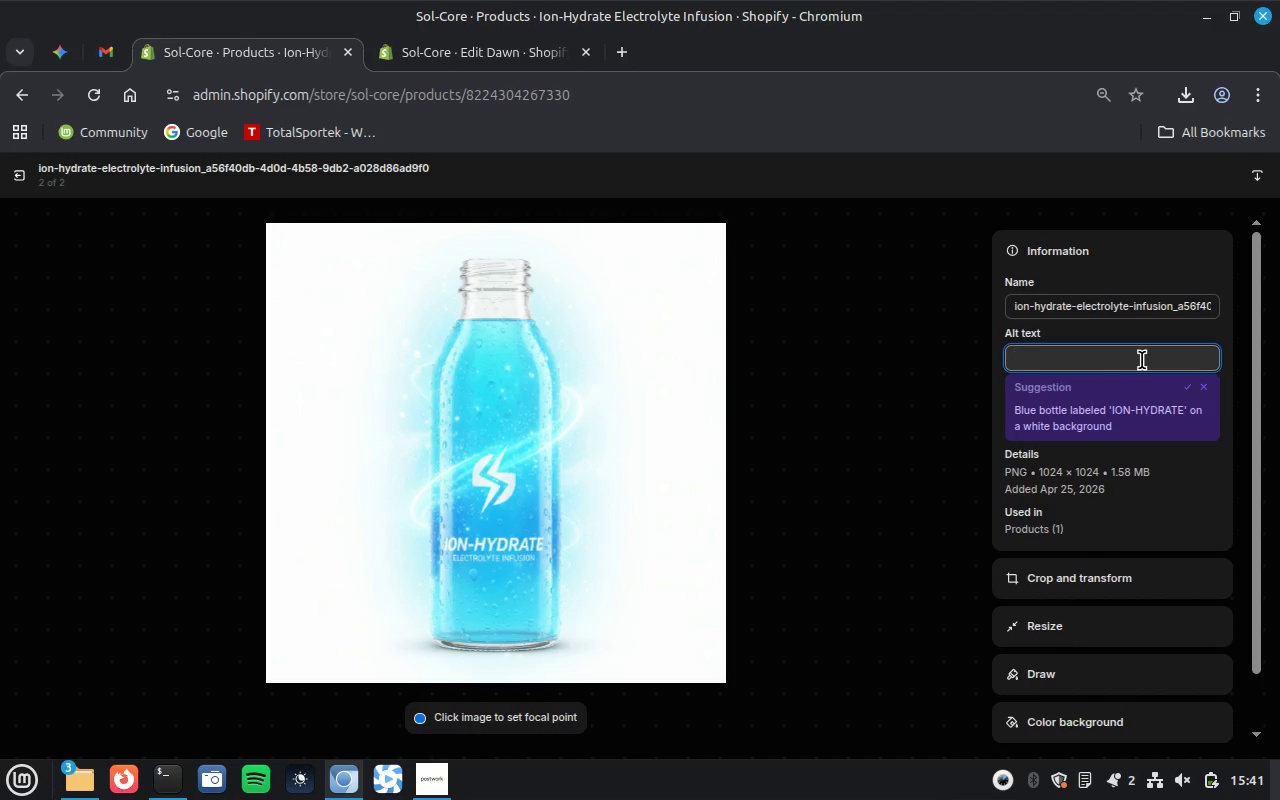 
key(Control+V)
 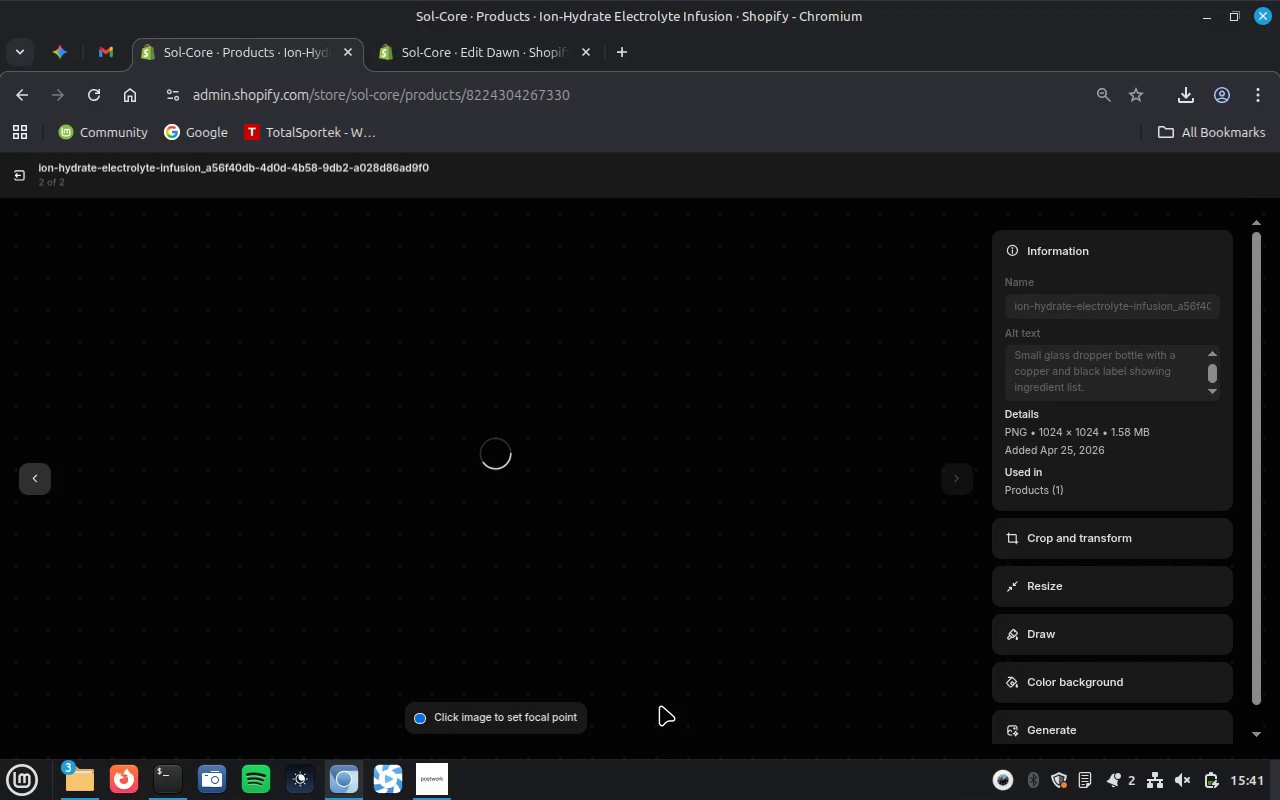 
wait(5.93)
 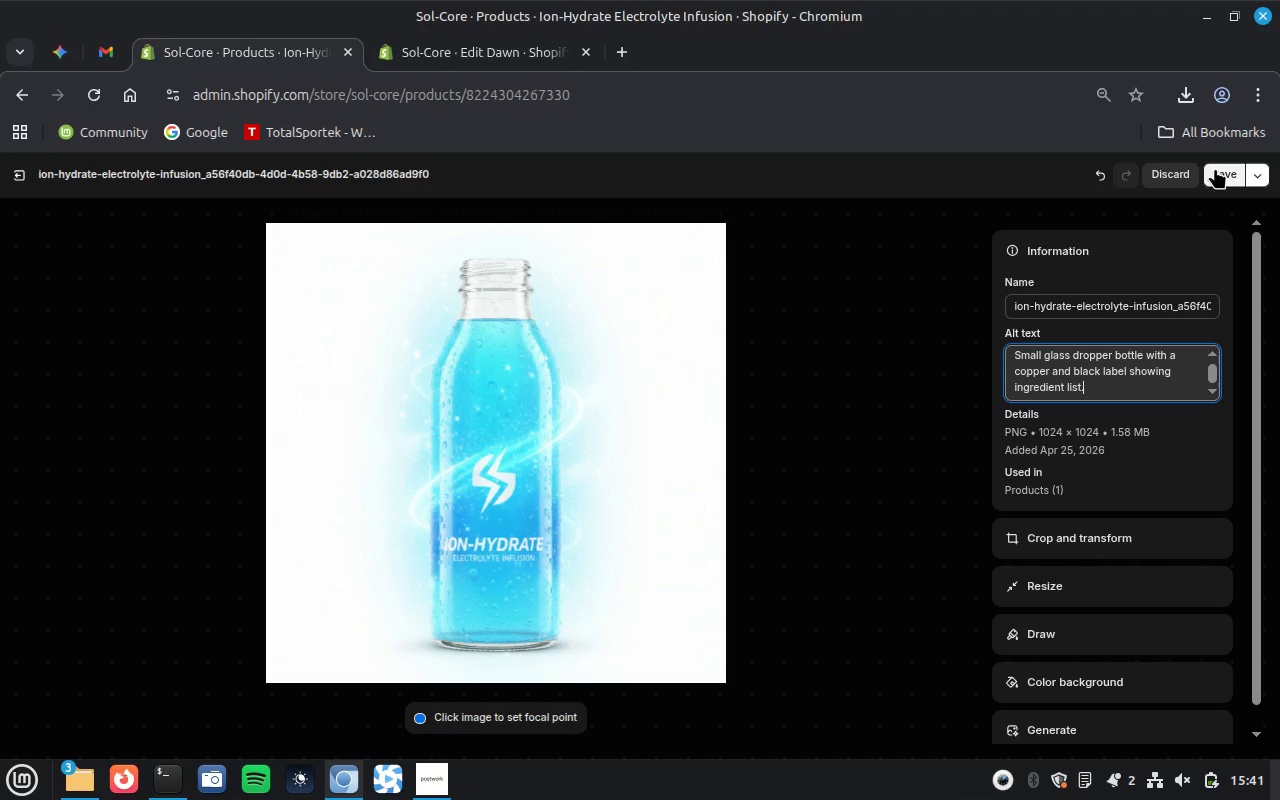 
scroll: coordinate [677, 619], scroll_direction: up, amount: 3.0
 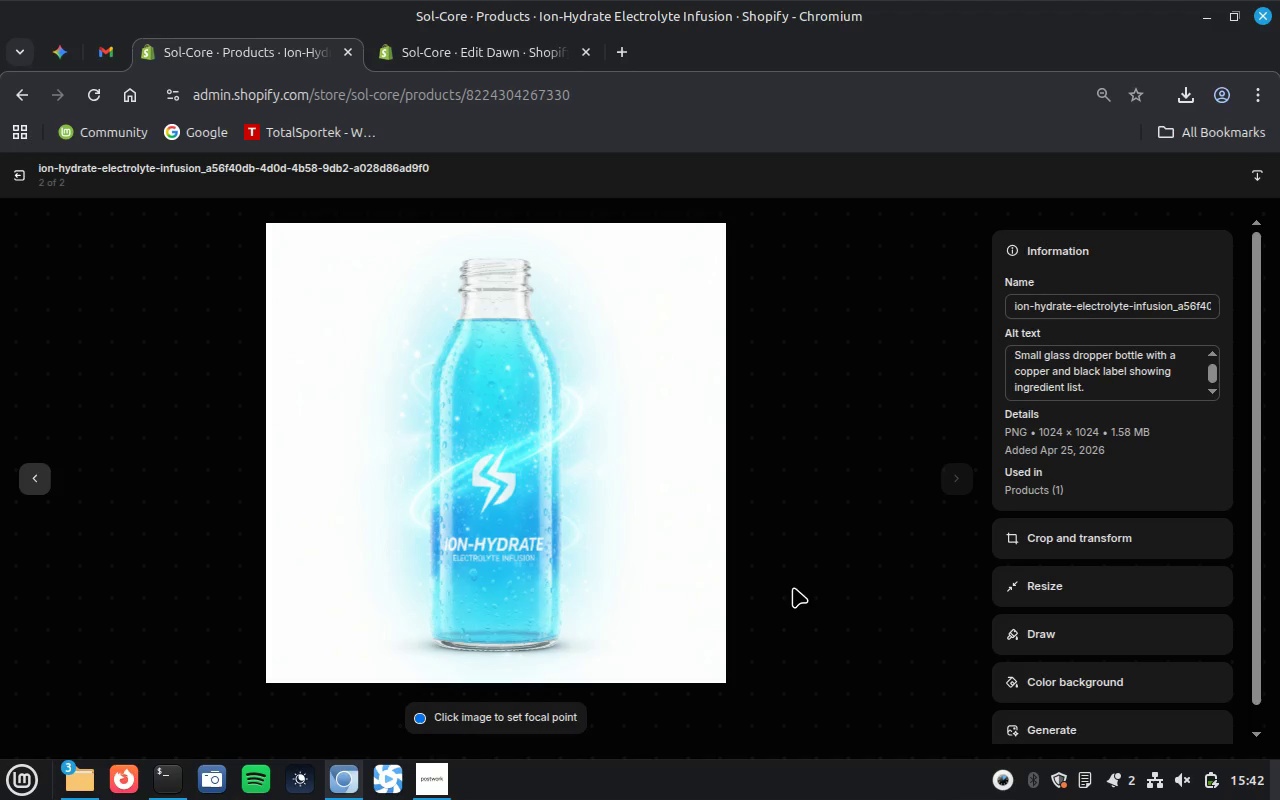 
left_click([214, 788])
 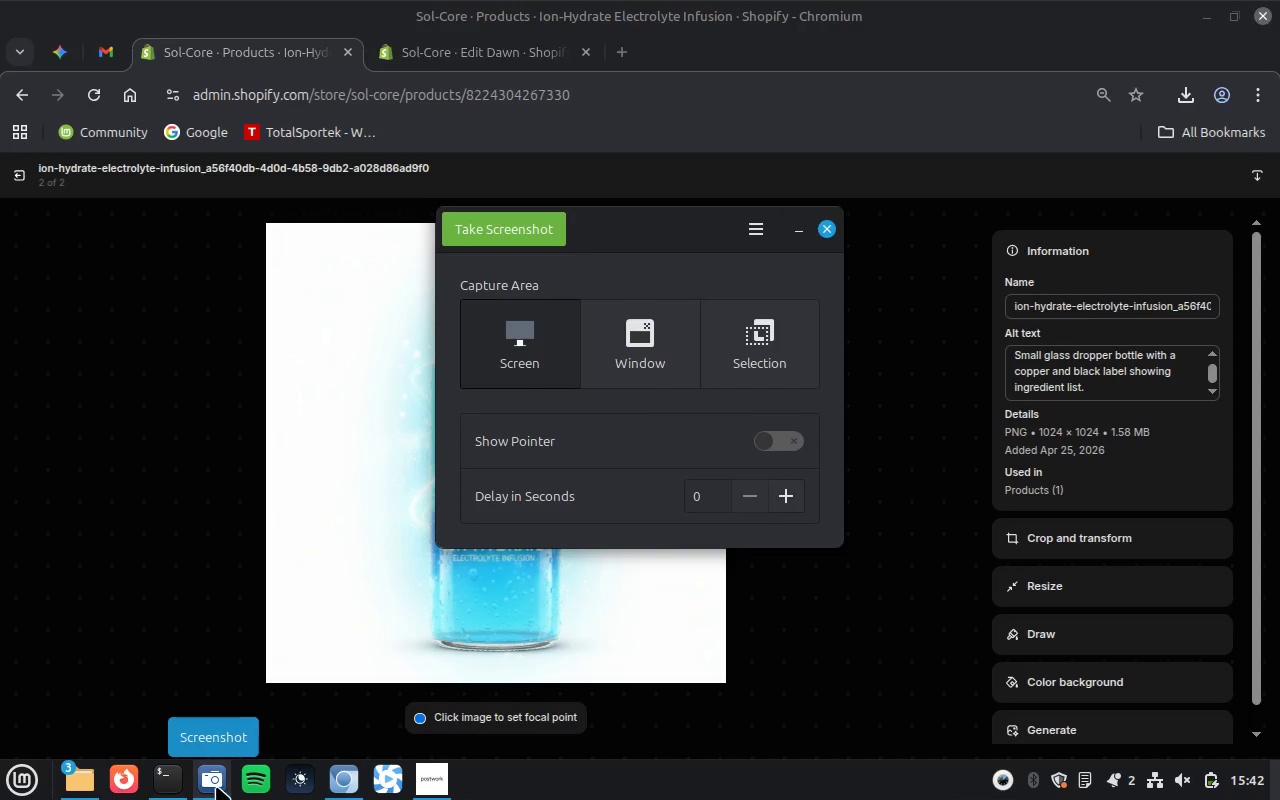 
left_click([649, 343])
 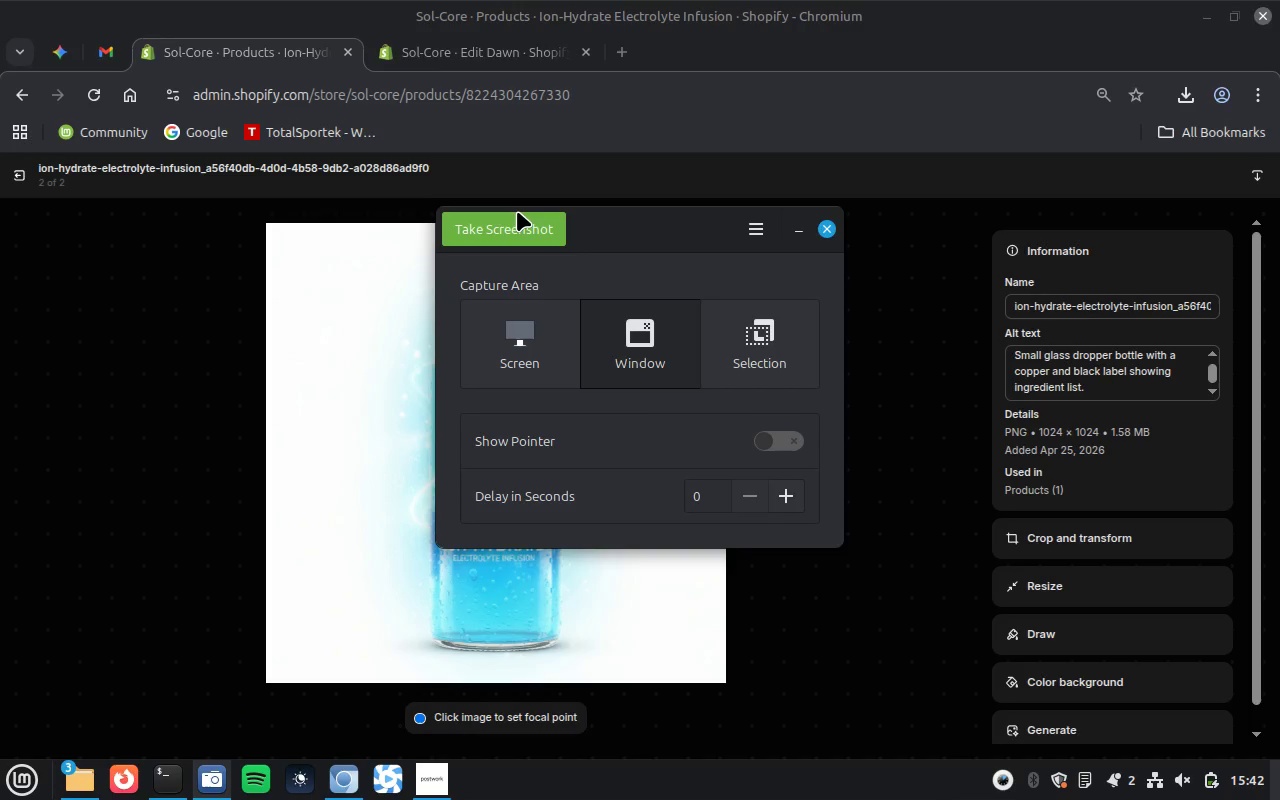 
left_click([517, 211])
 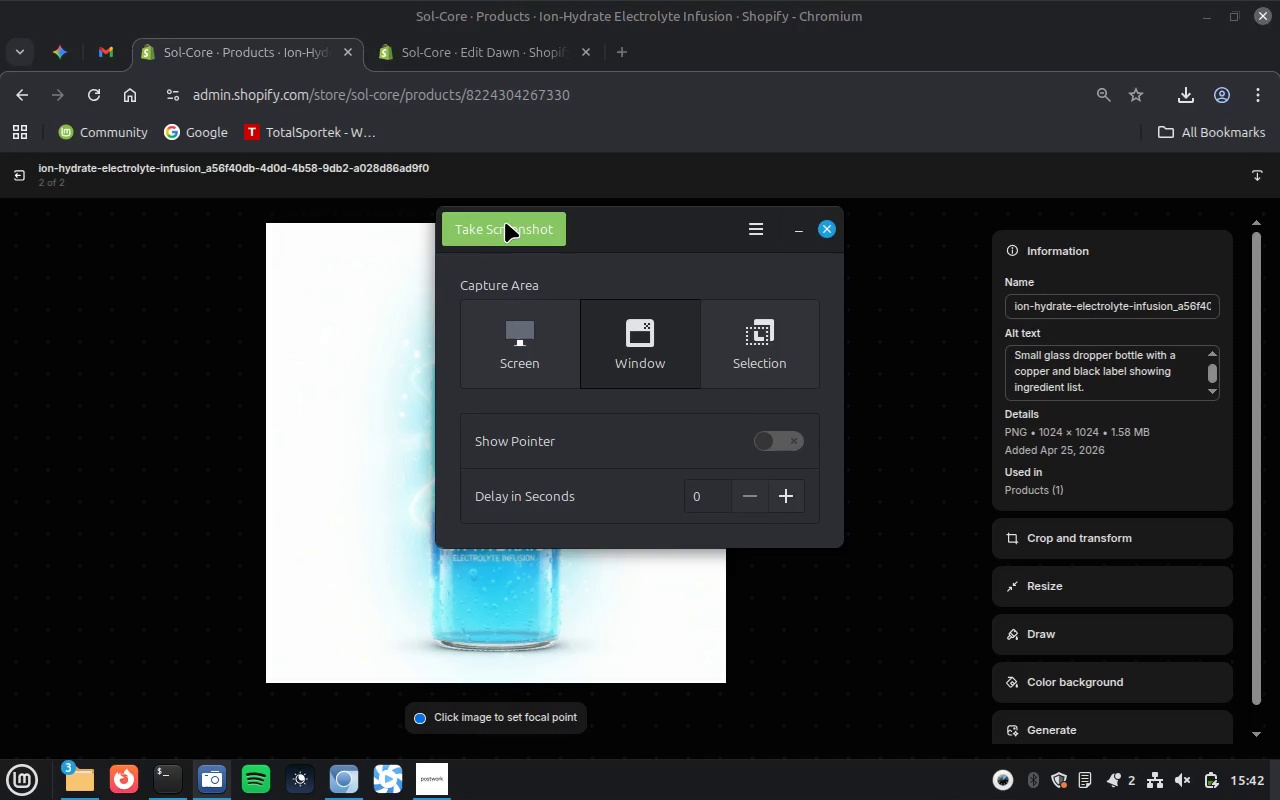 
left_click([506, 223])
 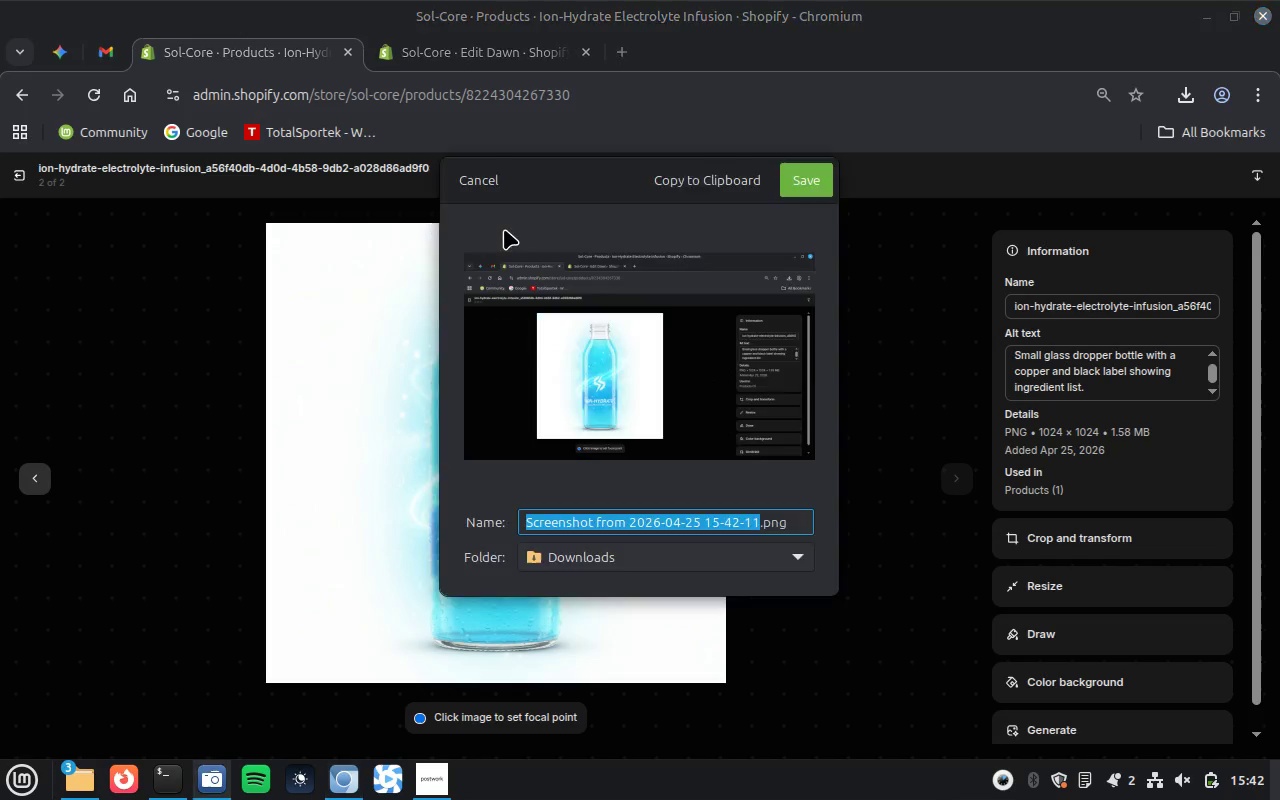 
type(Alt text )
 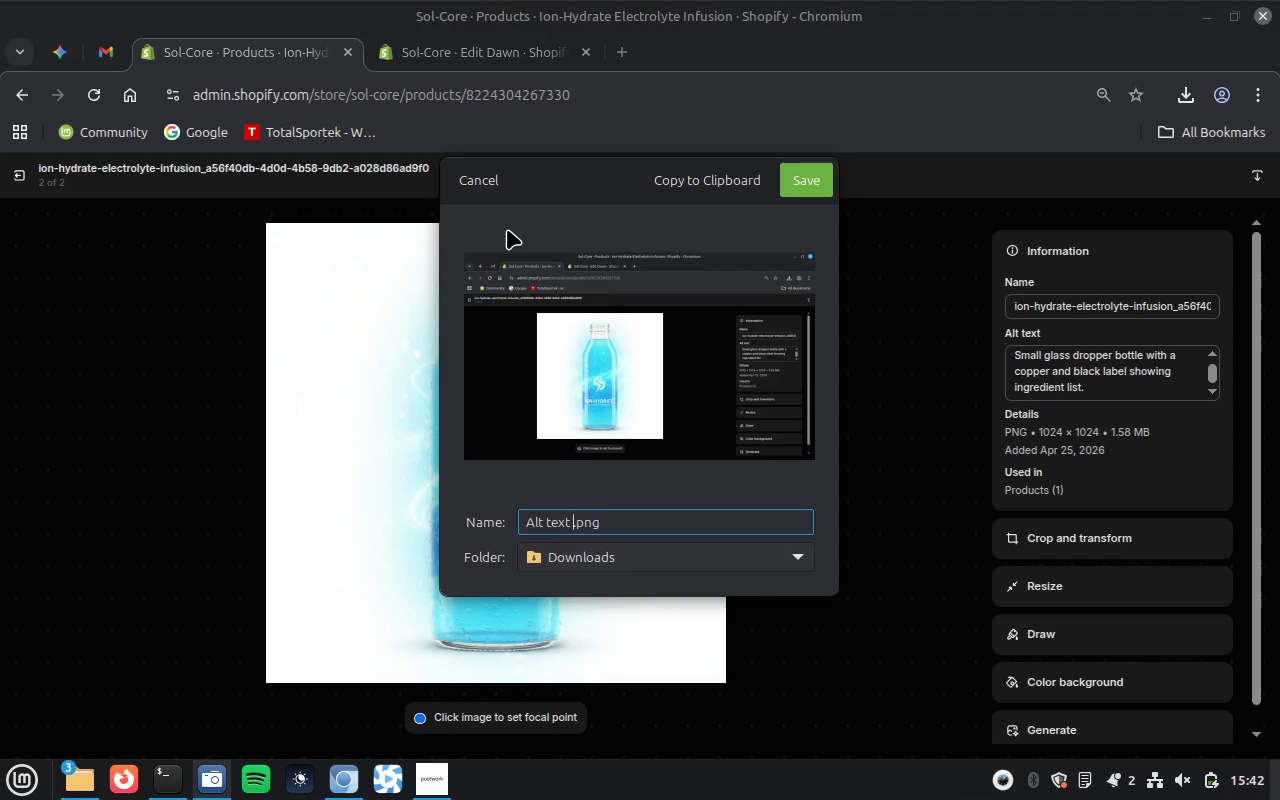 
hold_key(key=ArrowLeft, duration=0.93)
 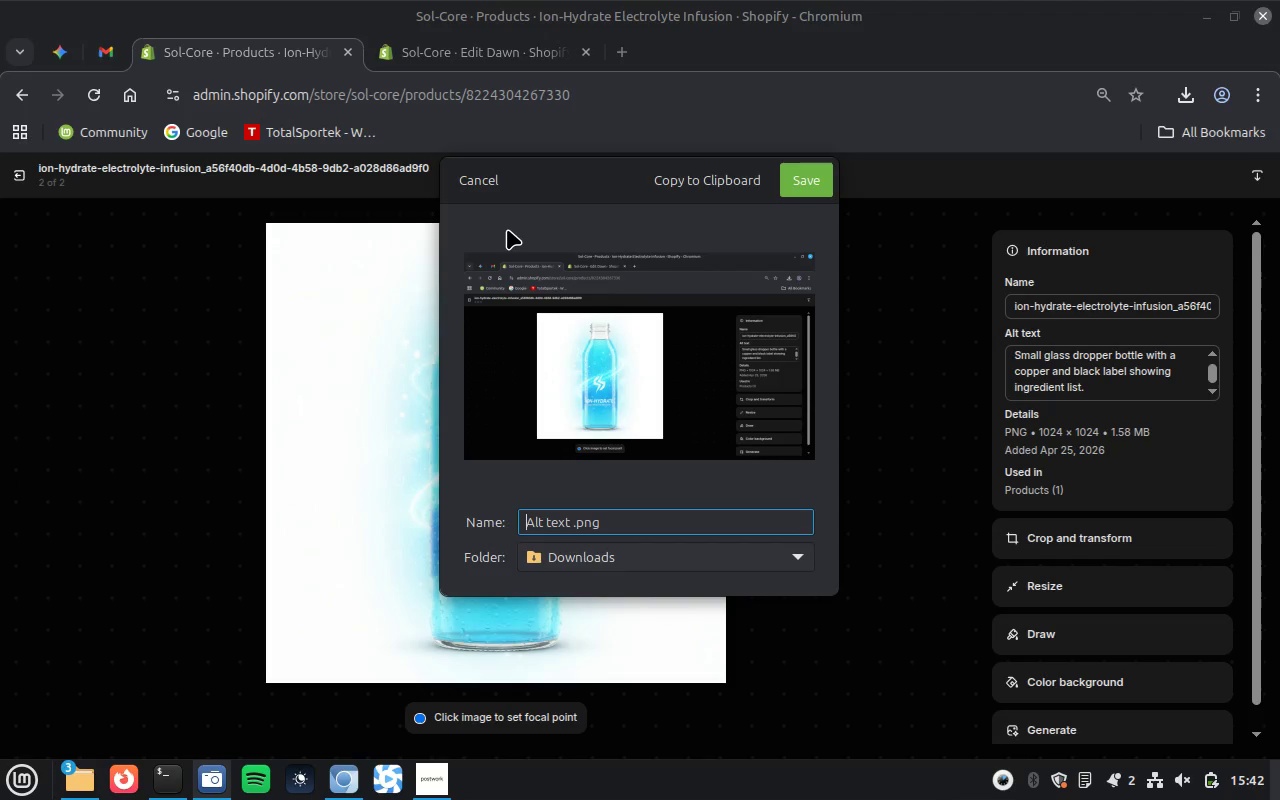 
type(product )
 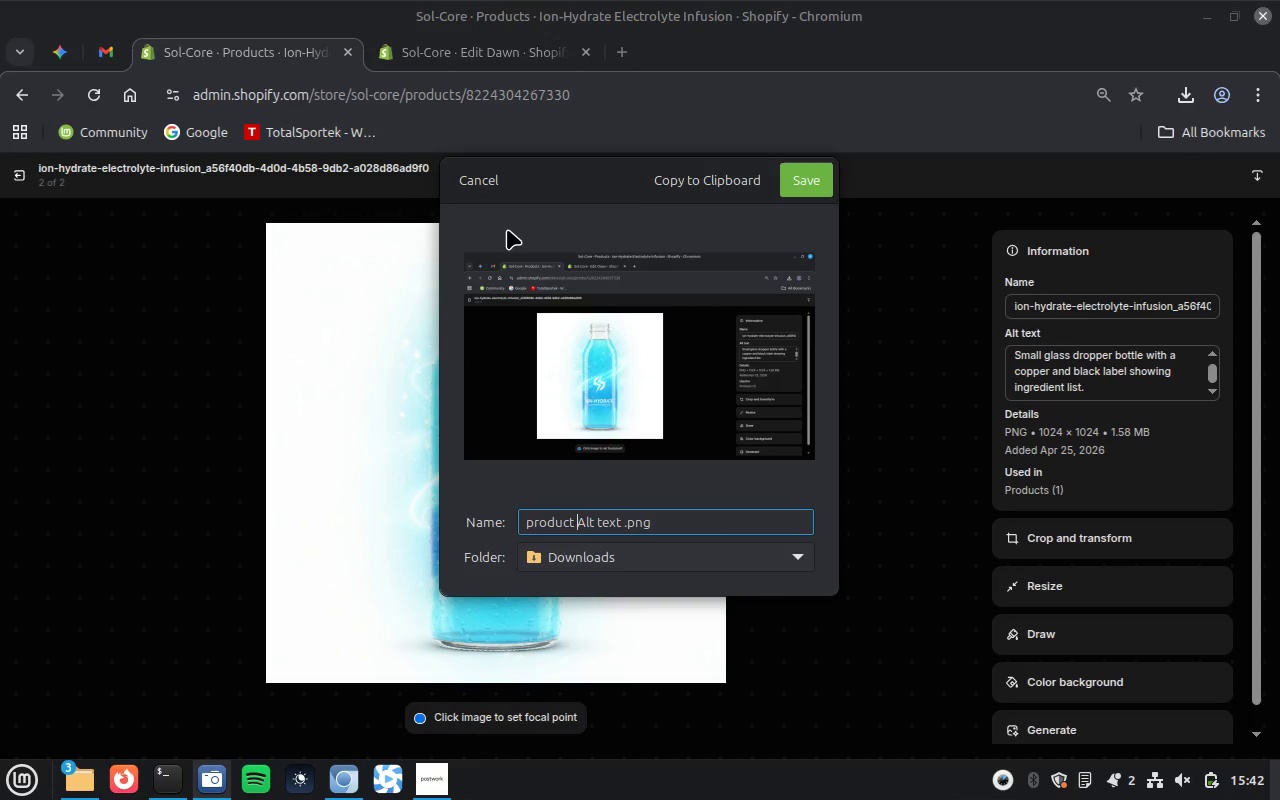 
key(Enter)
 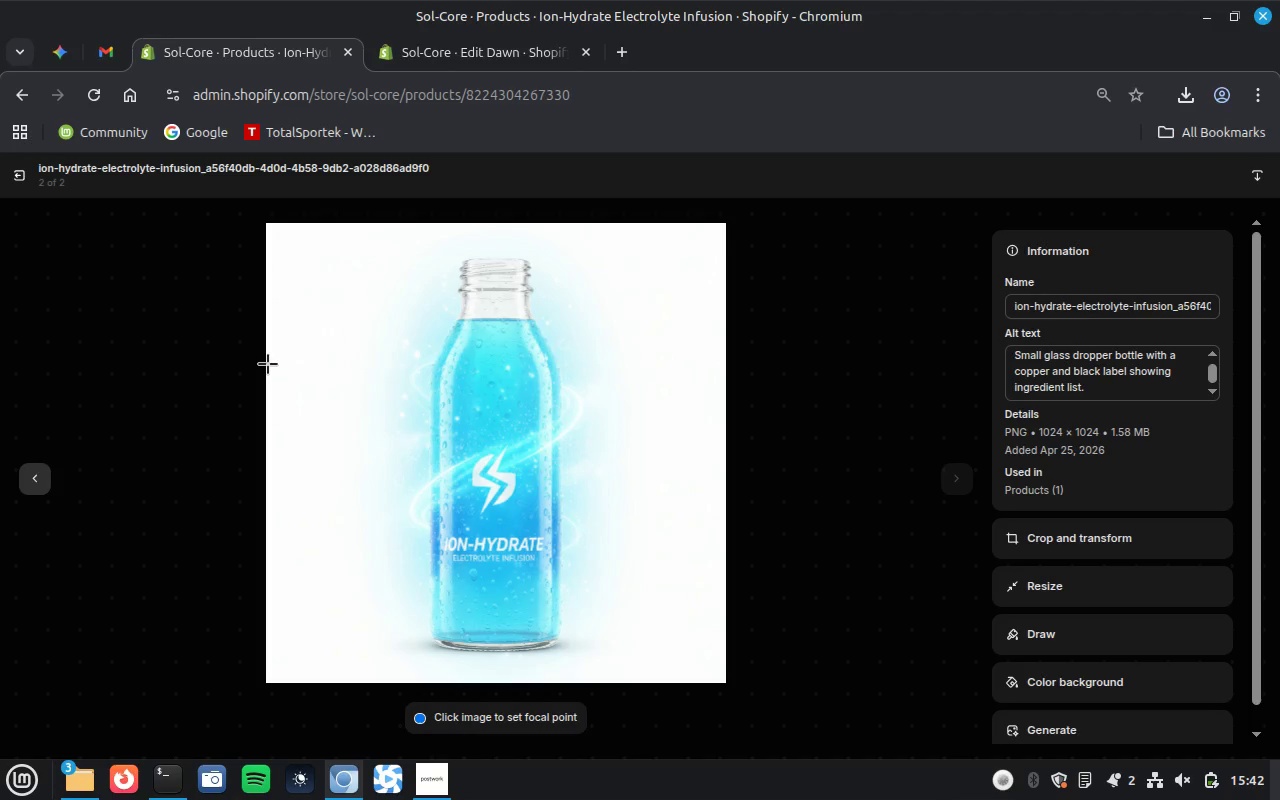 
wait(18.24)
 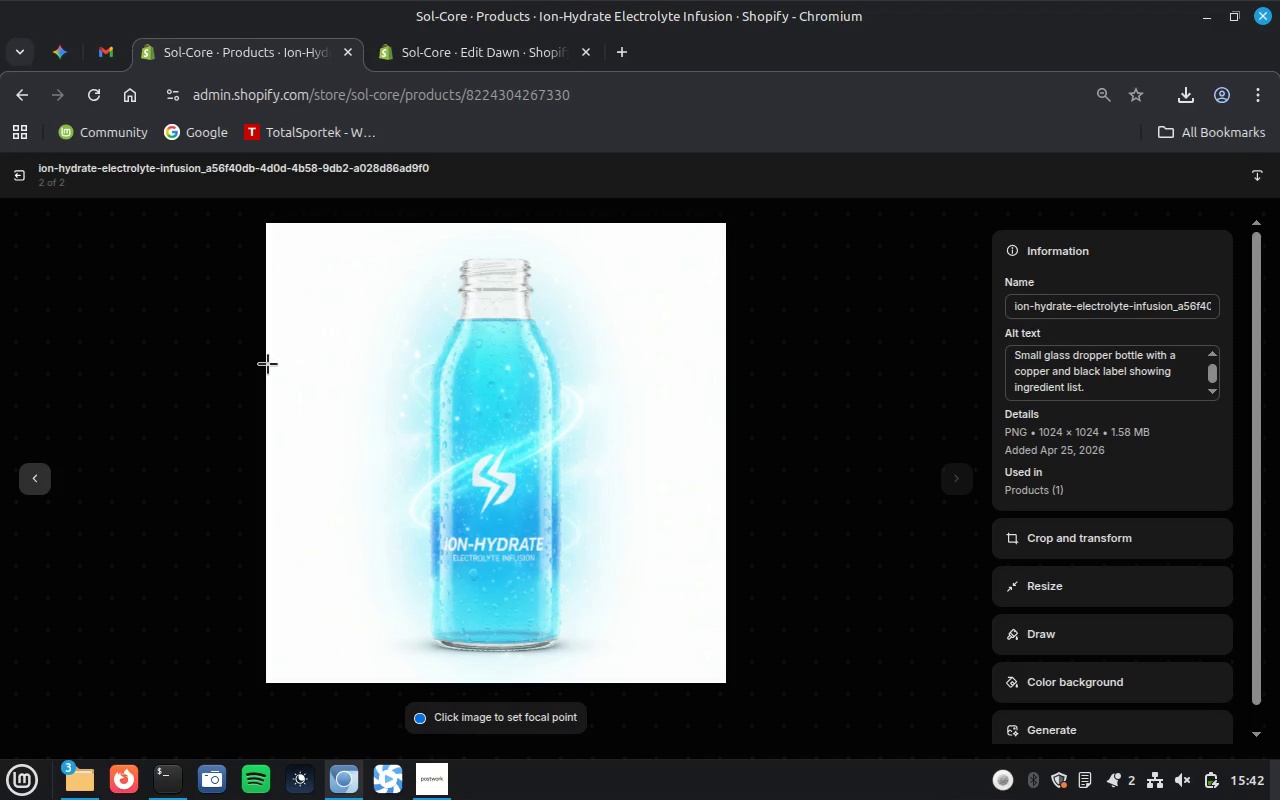 
left_click([45, 480])
 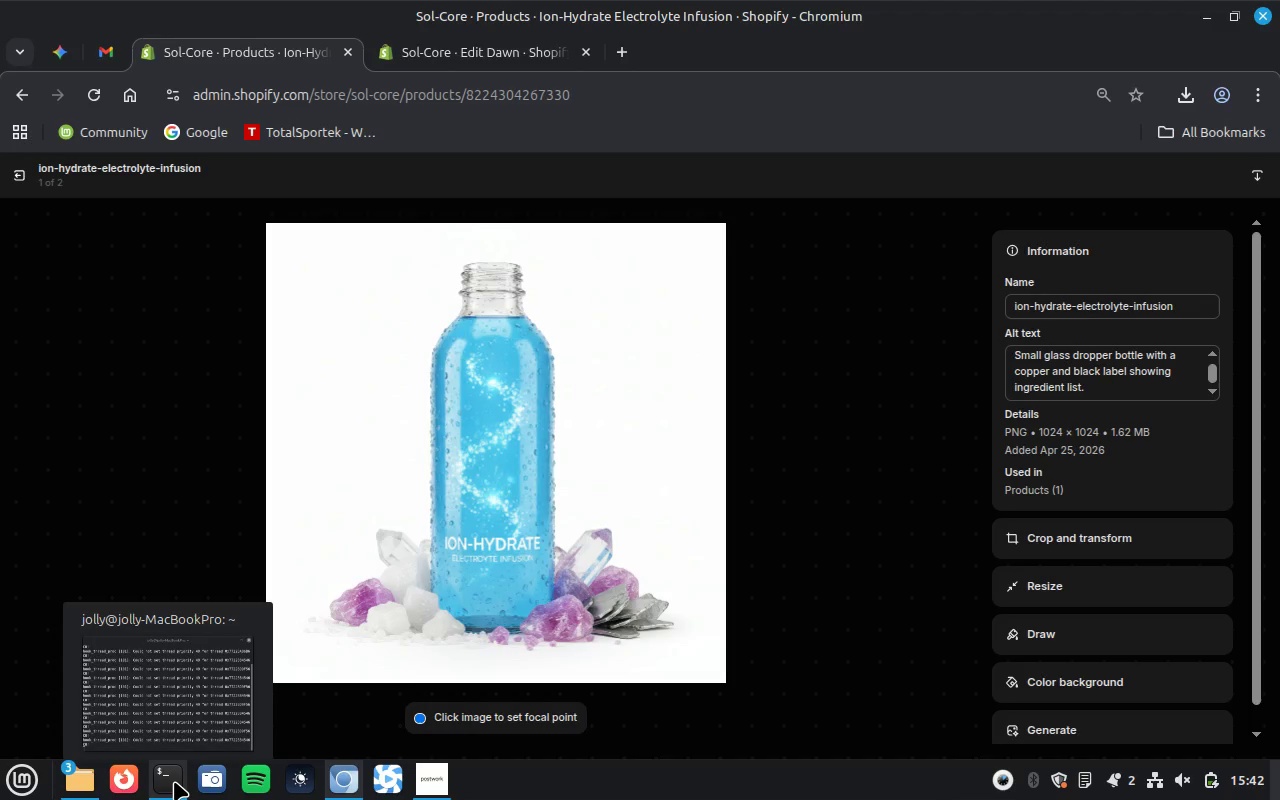 
wait(5.57)
 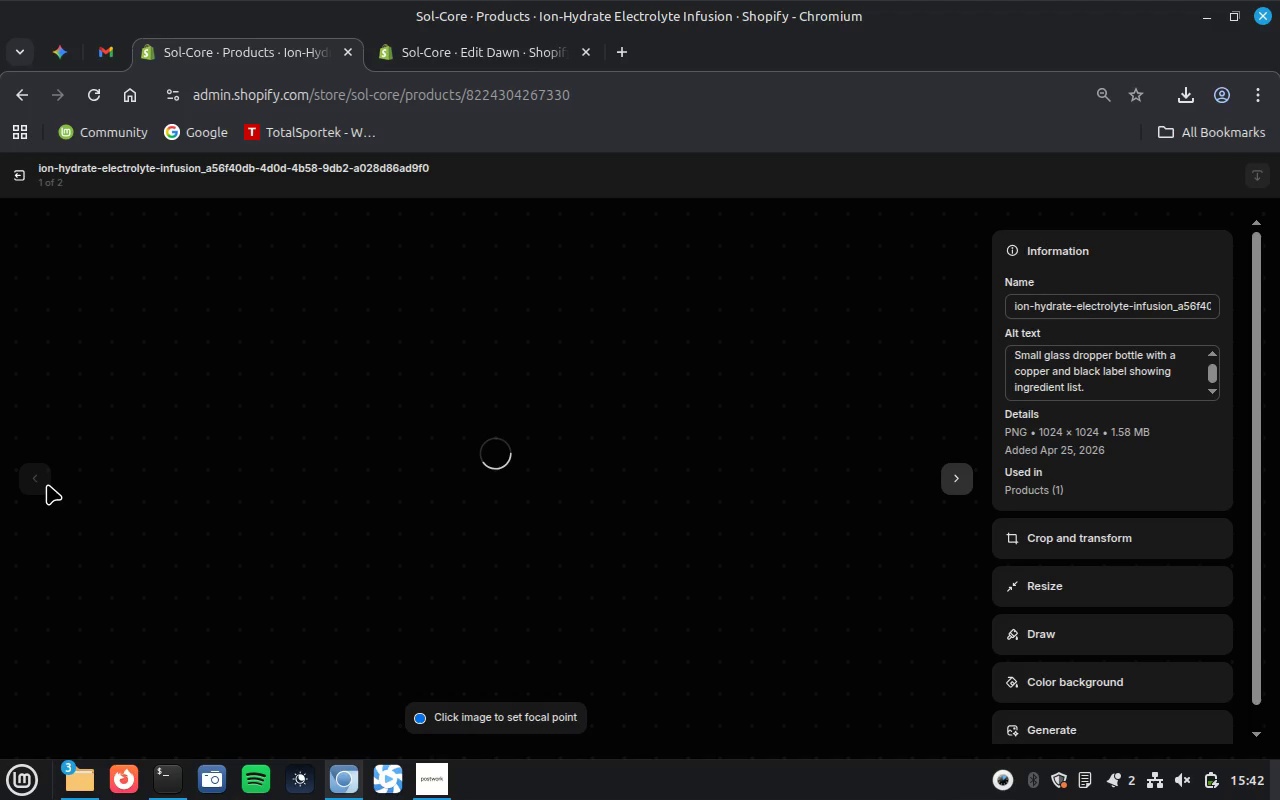 
mouse_move([202, 786])
 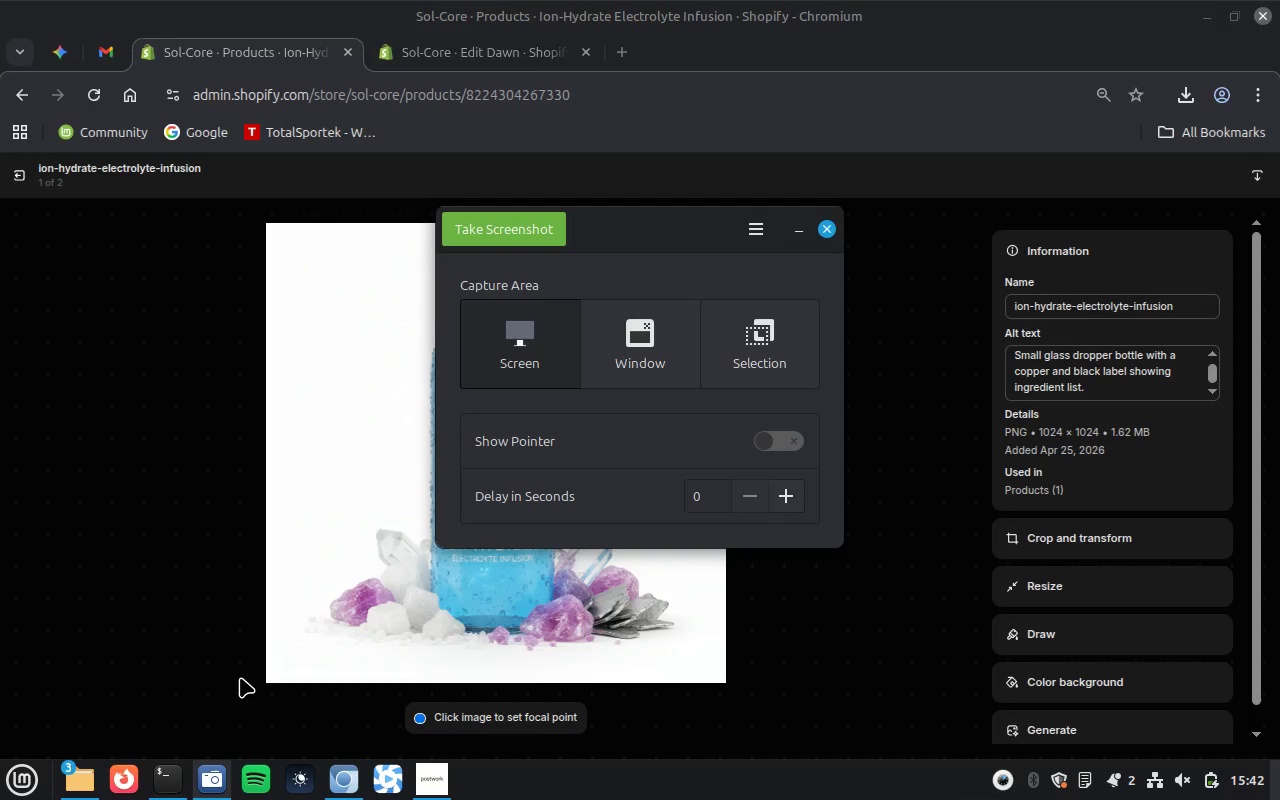 
left_click([667, 362])
 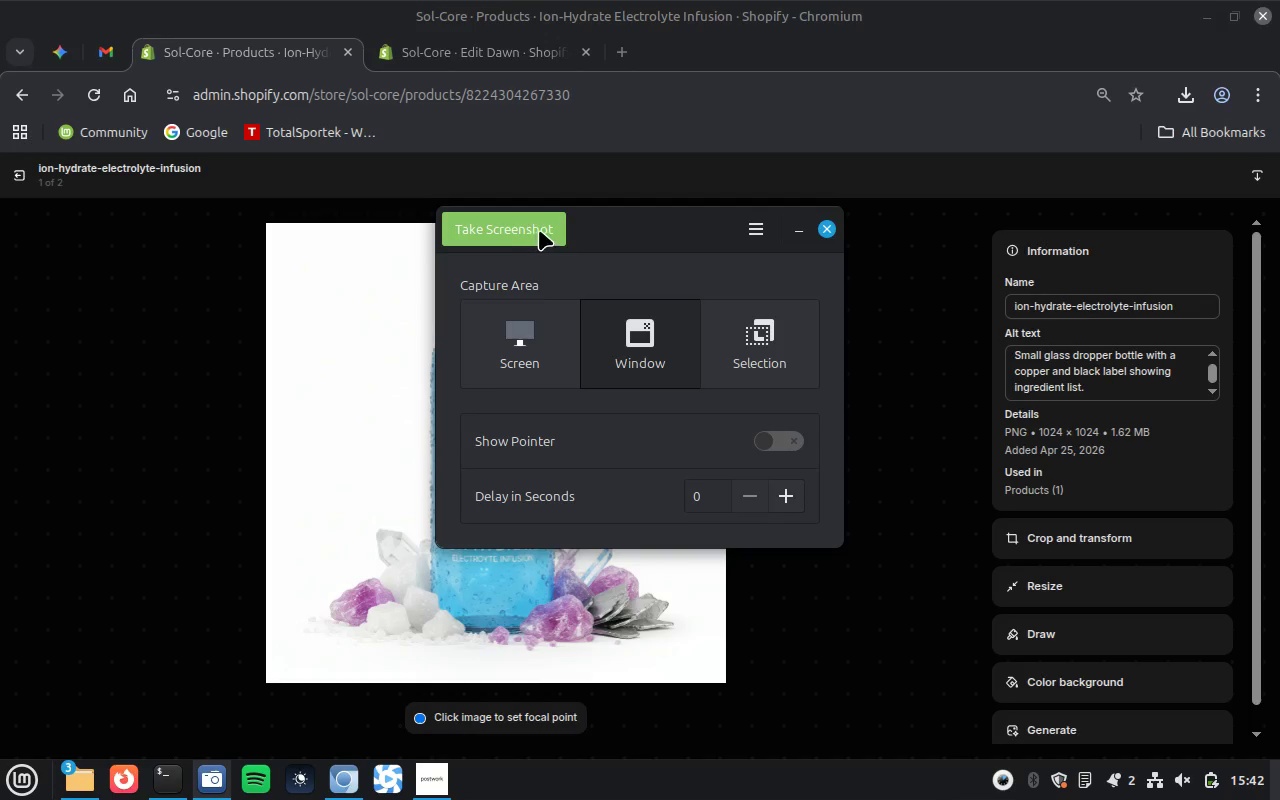 
left_click([536, 230])
 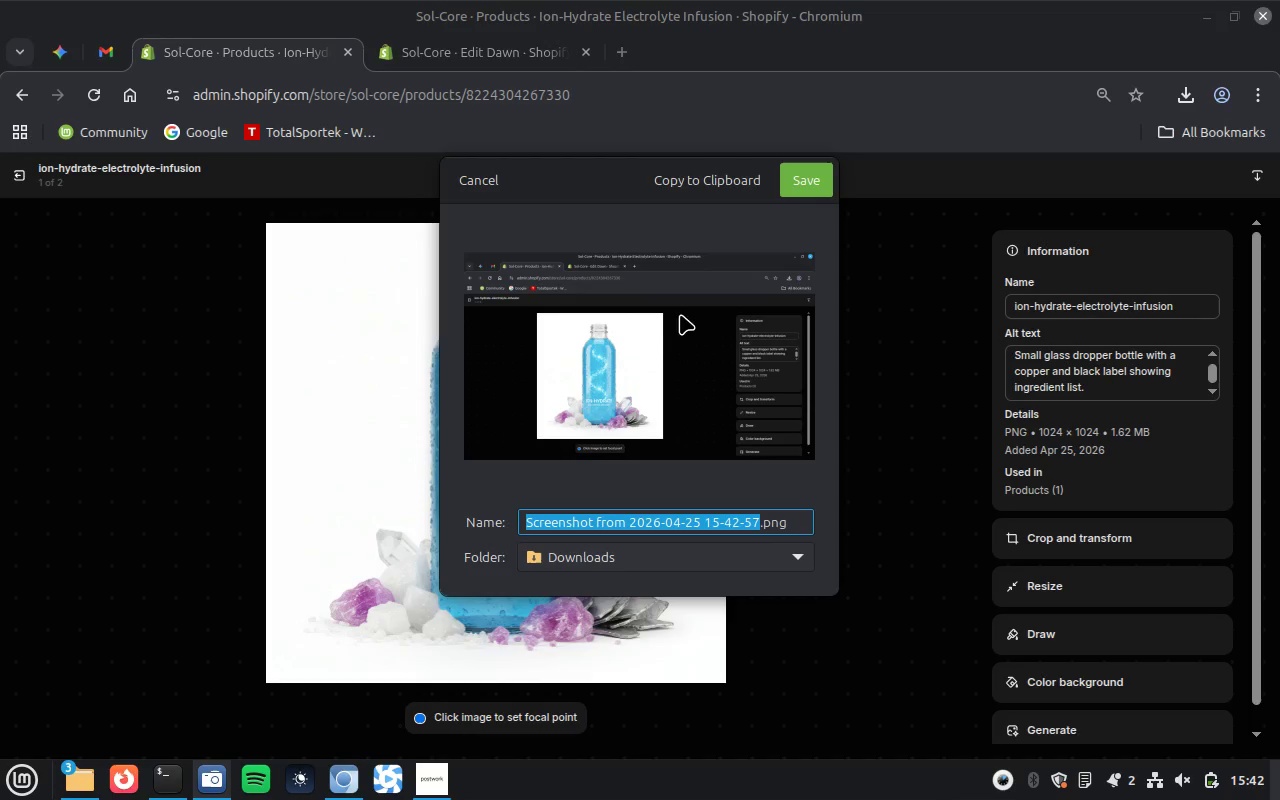 
key(Shift+P)
 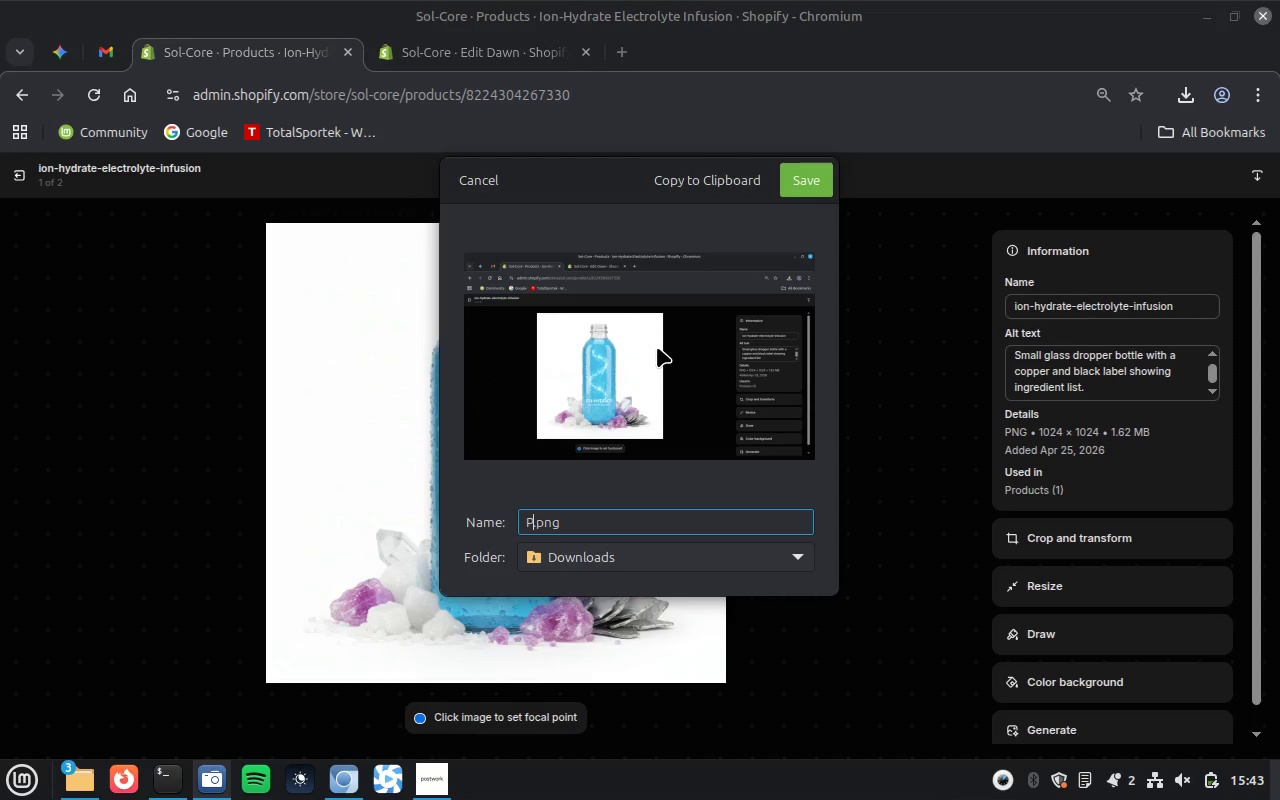 
type(roduct Alt text)
 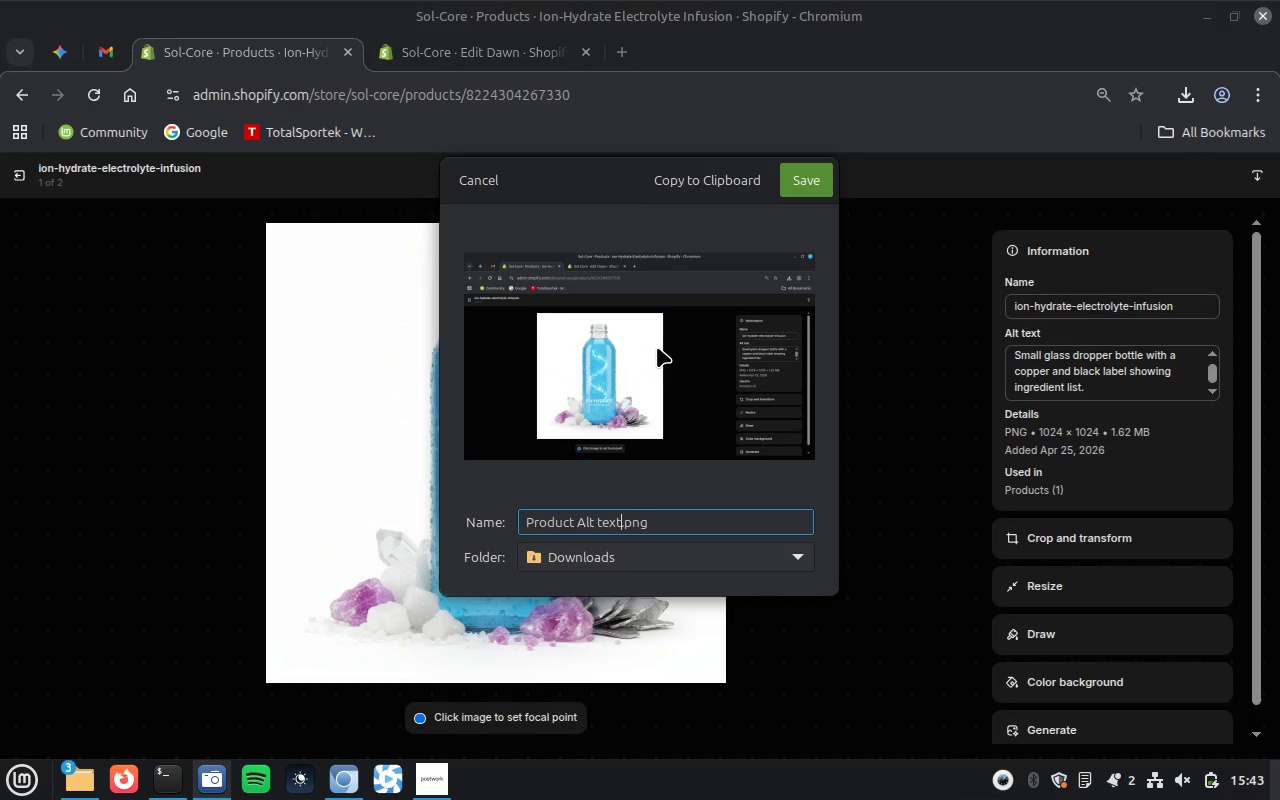 
 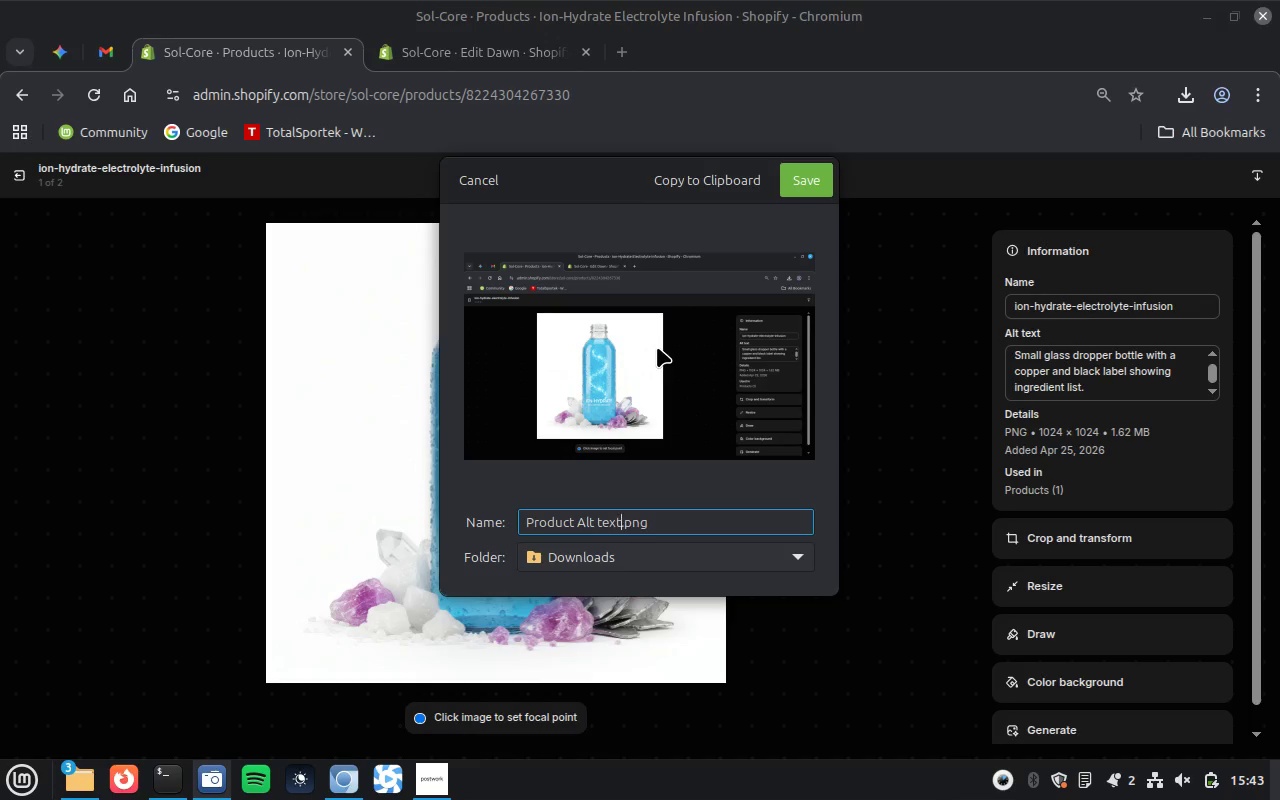 
key(Enter)
 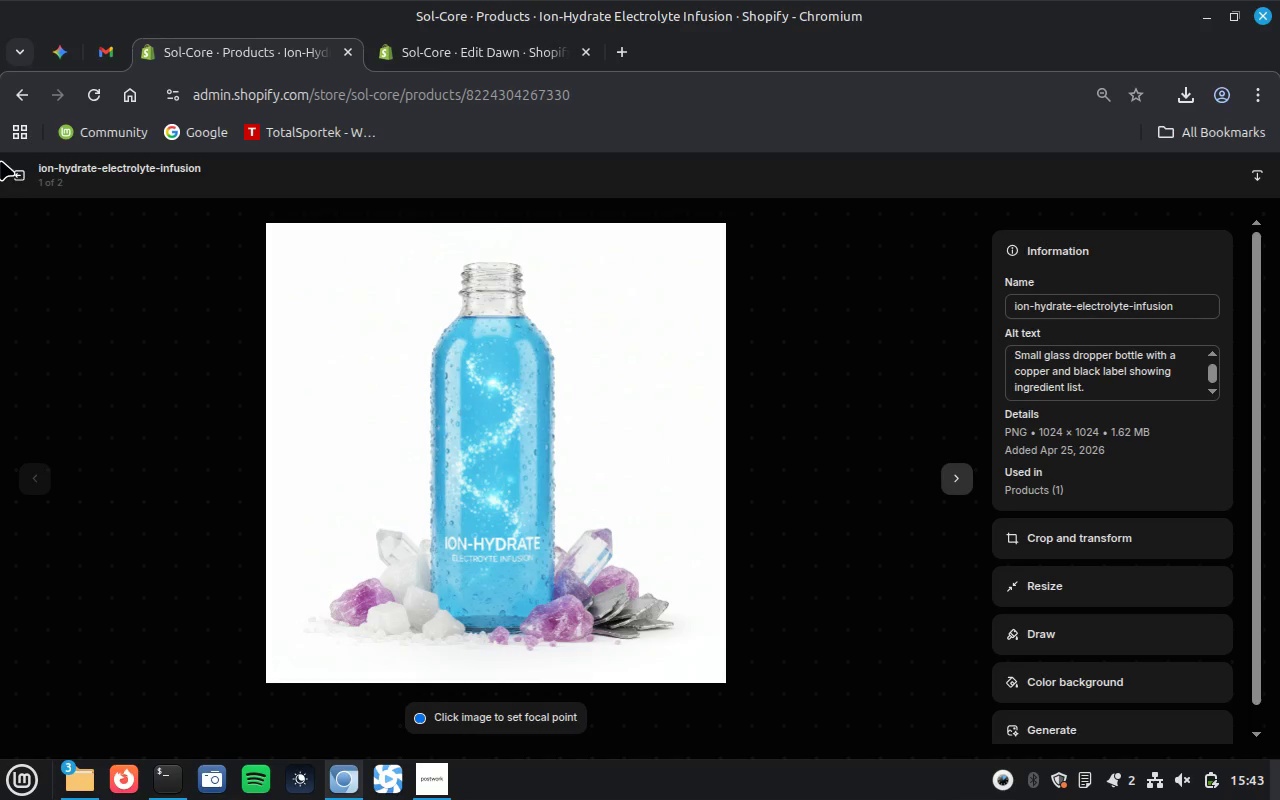 
left_click([19, 170])
 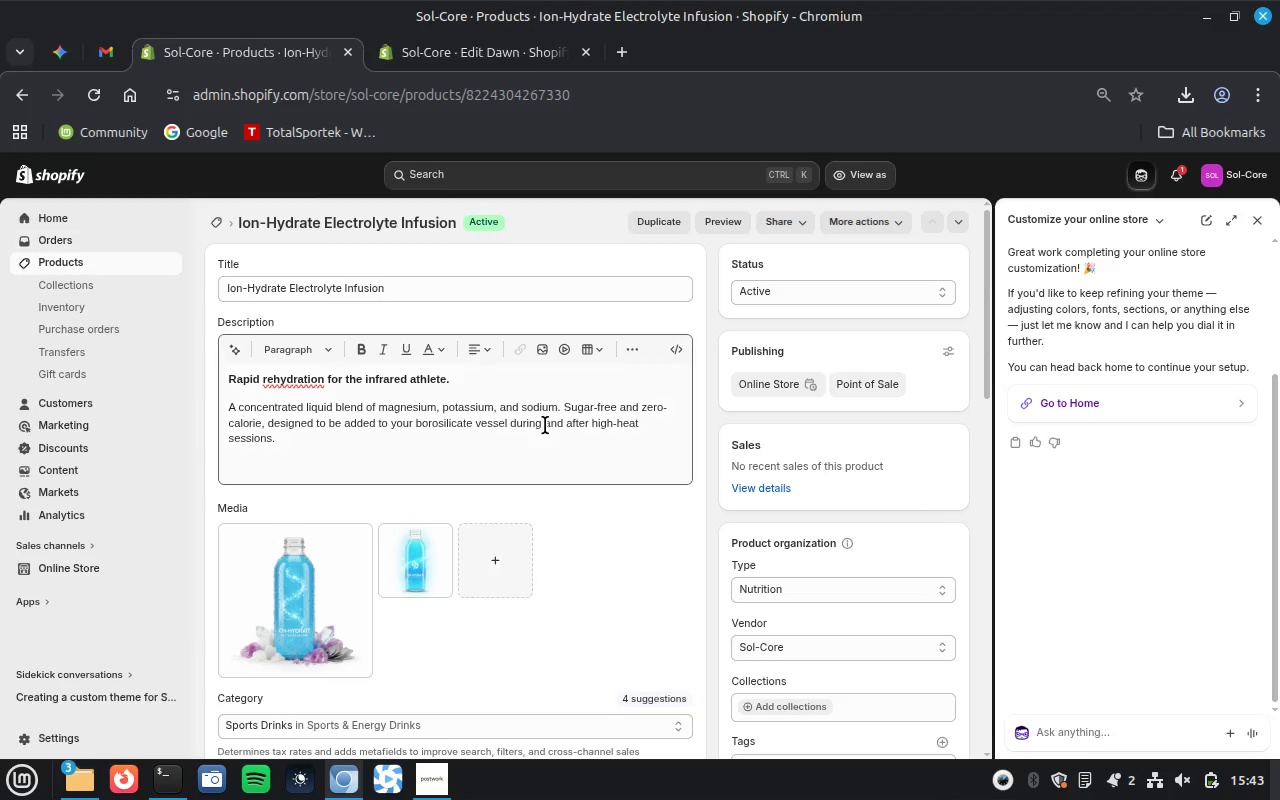 
mouse_move([554, 432])
 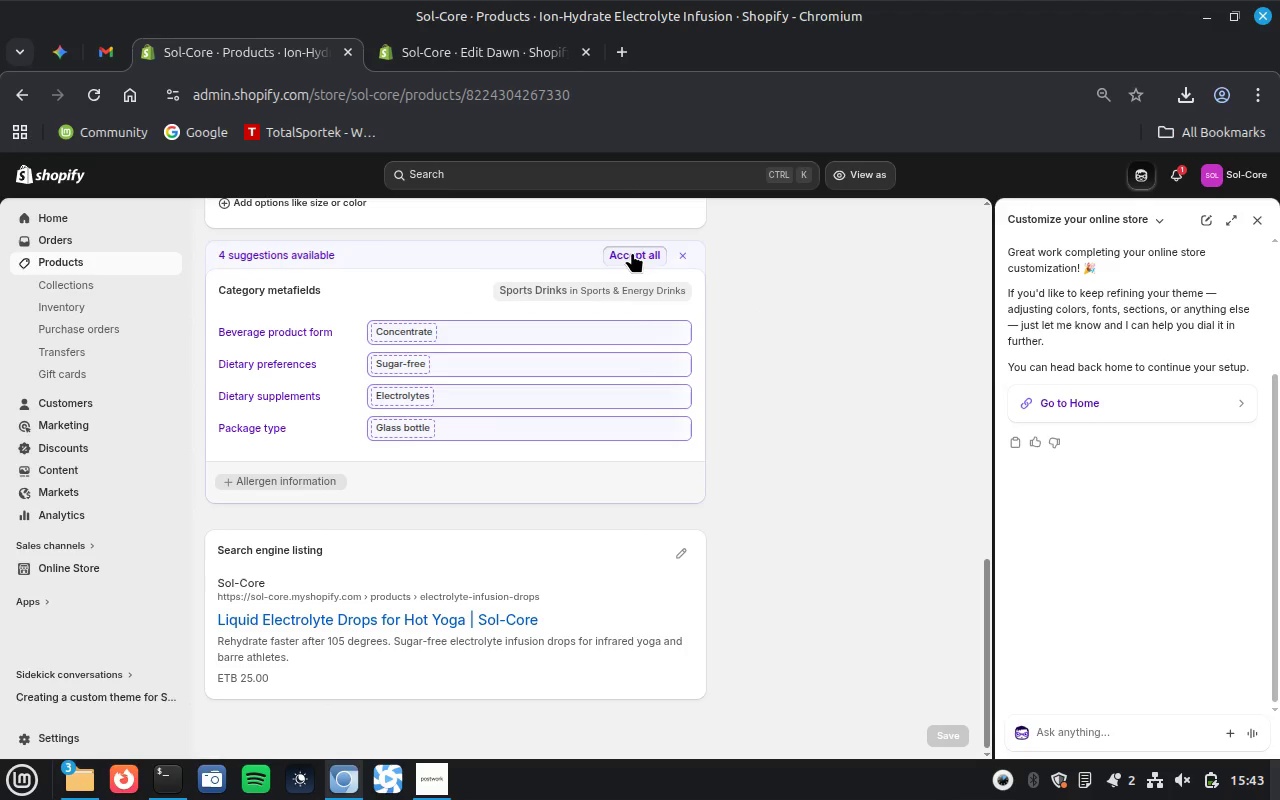 
left_click([632, 252])
 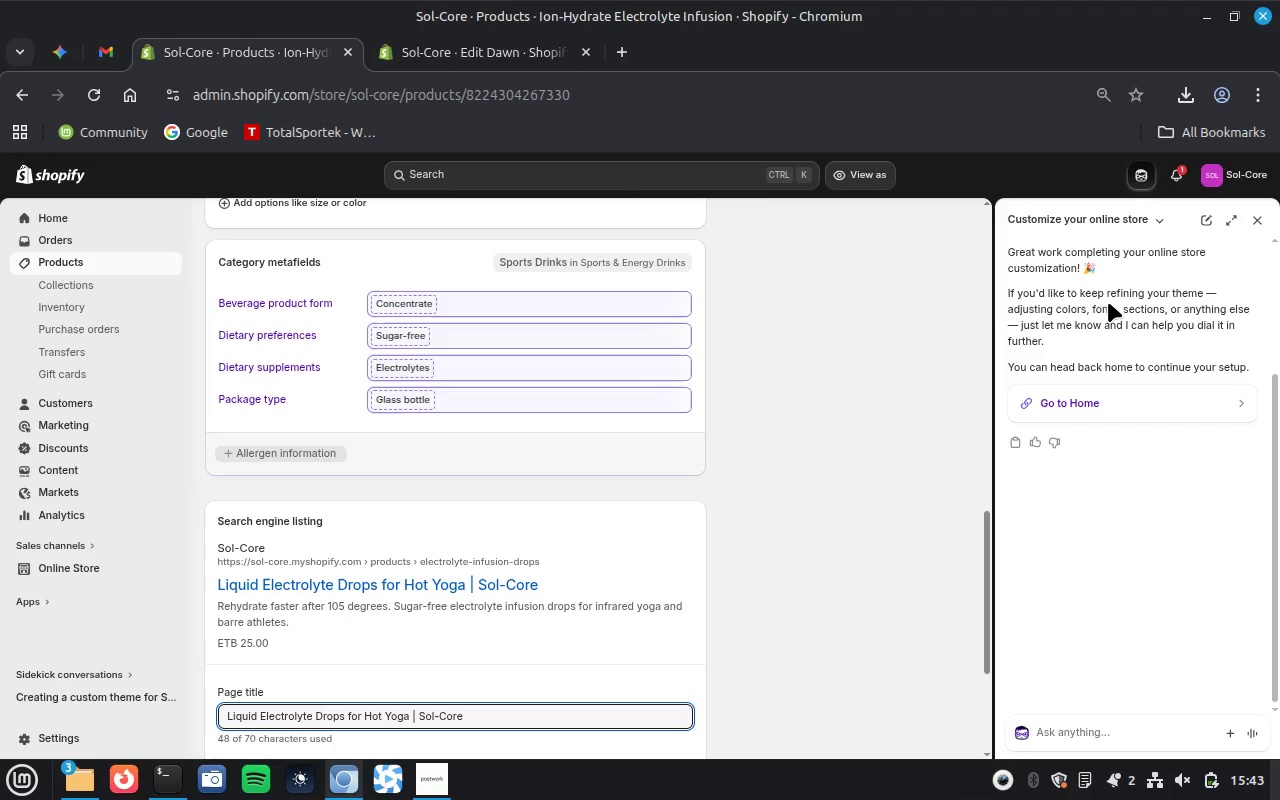 
scroll: coordinate [545, 423], scroll_direction: down, amount: 20.0
 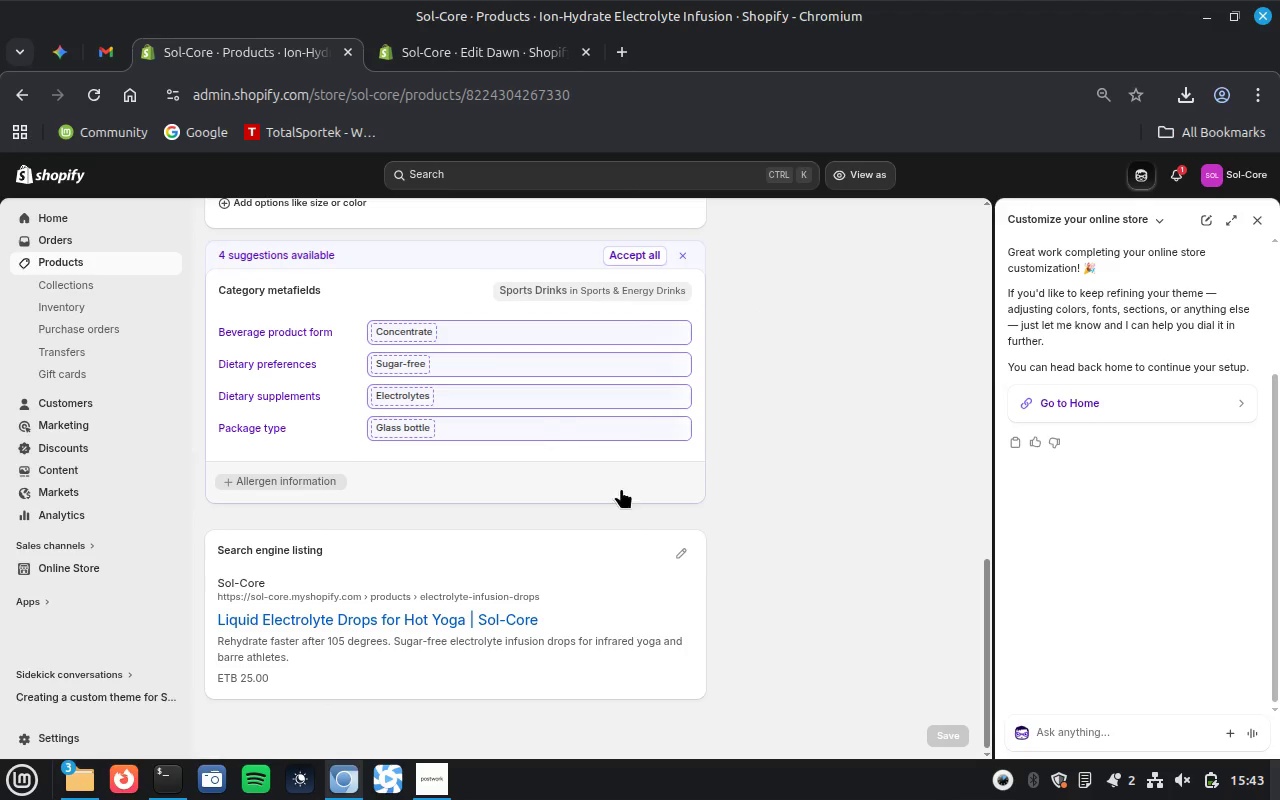 
left_click([1257, 223])
 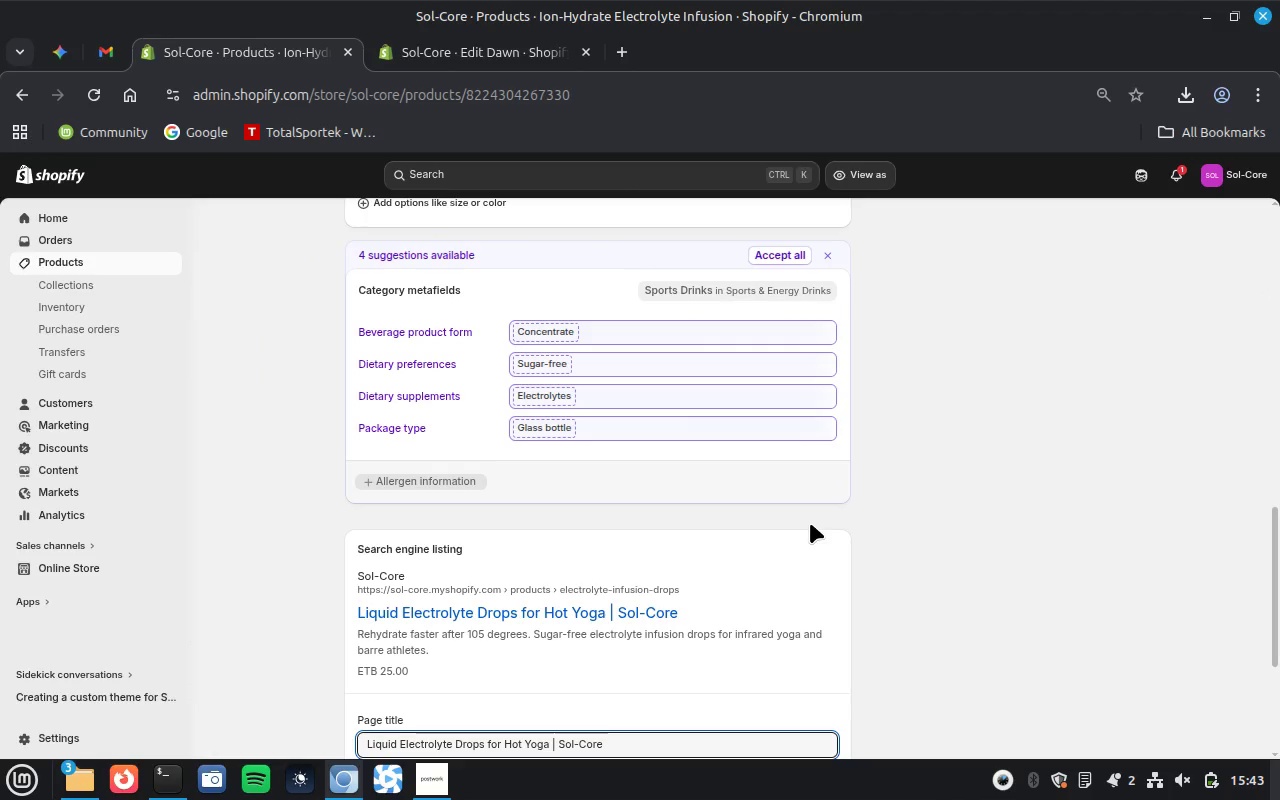 
scroll: coordinate [810, 523], scroll_direction: down, amount: 6.0
 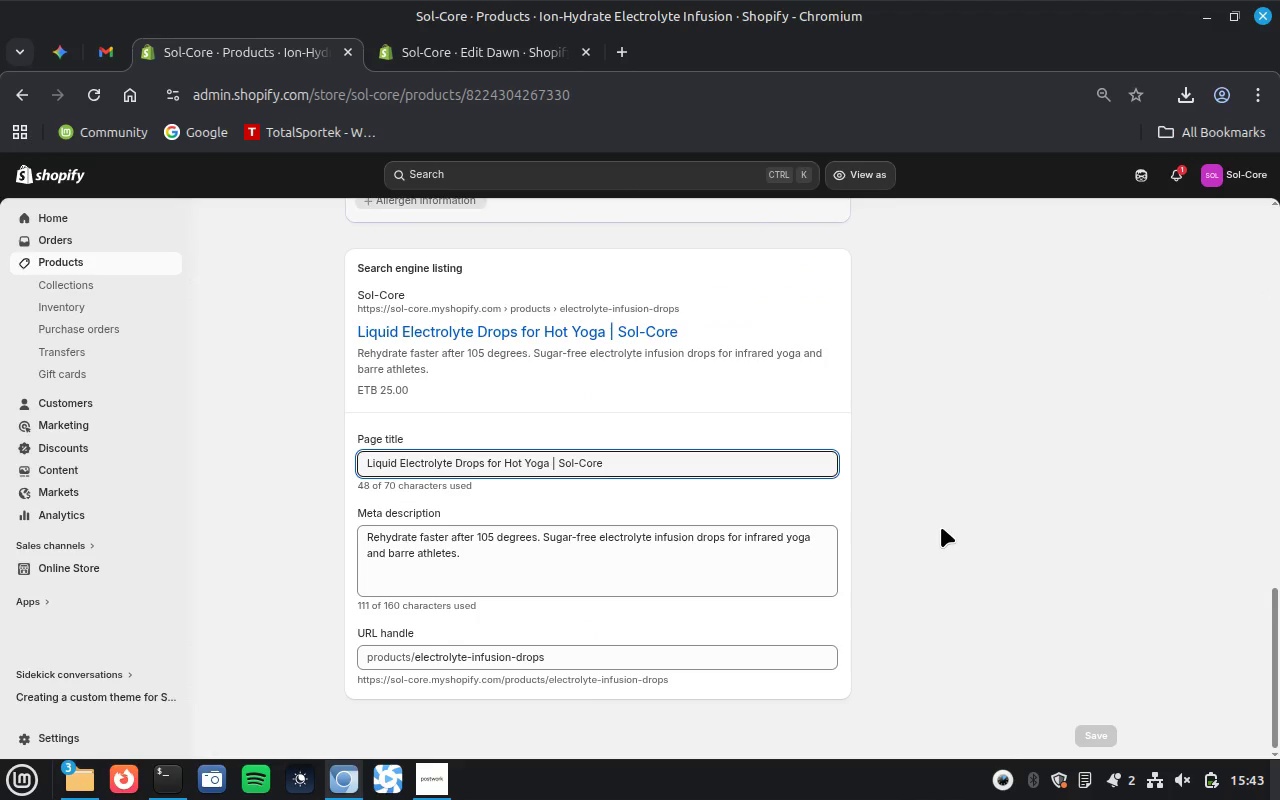 
scroll: coordinate [932, 529], scroll_direction: up, amount: 12.0
 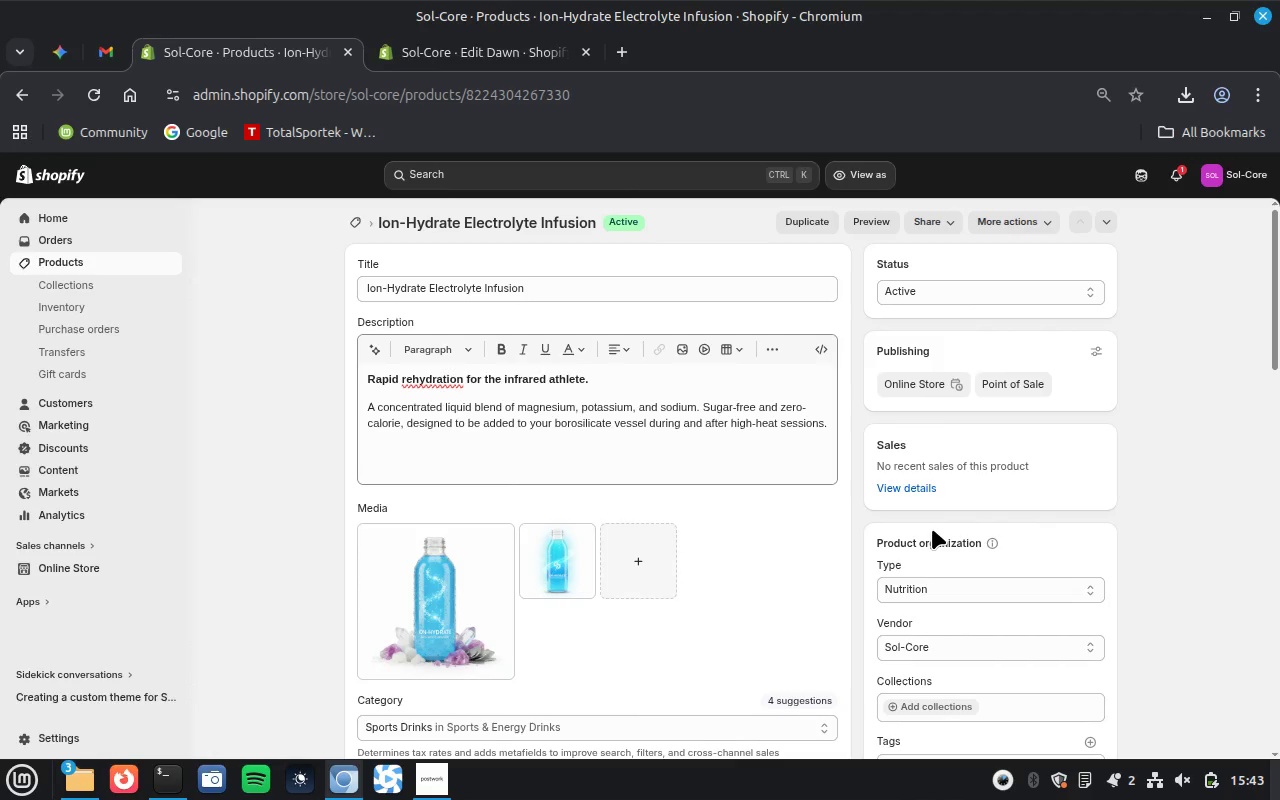 
scroll: coordinate [932, 529], scroll_direction: down, amount: 15.0
 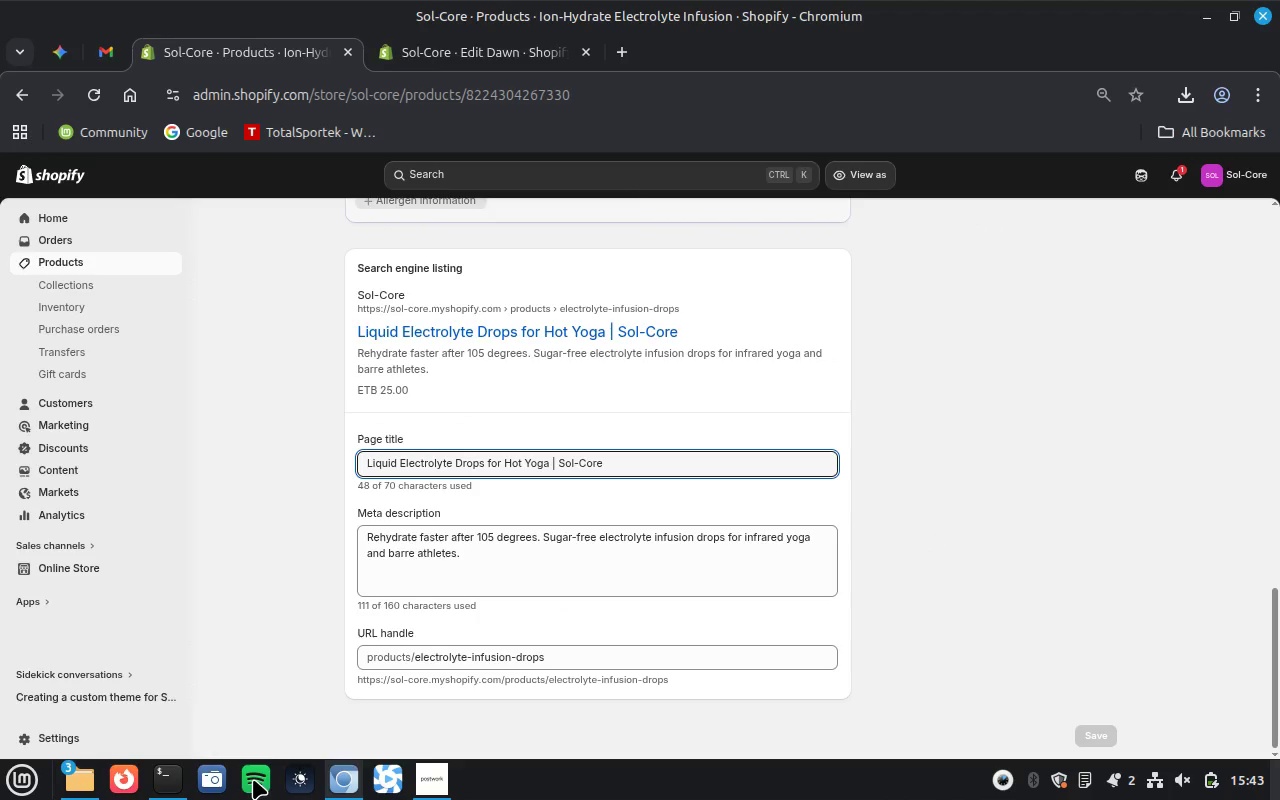 
left_click([207, 776])
 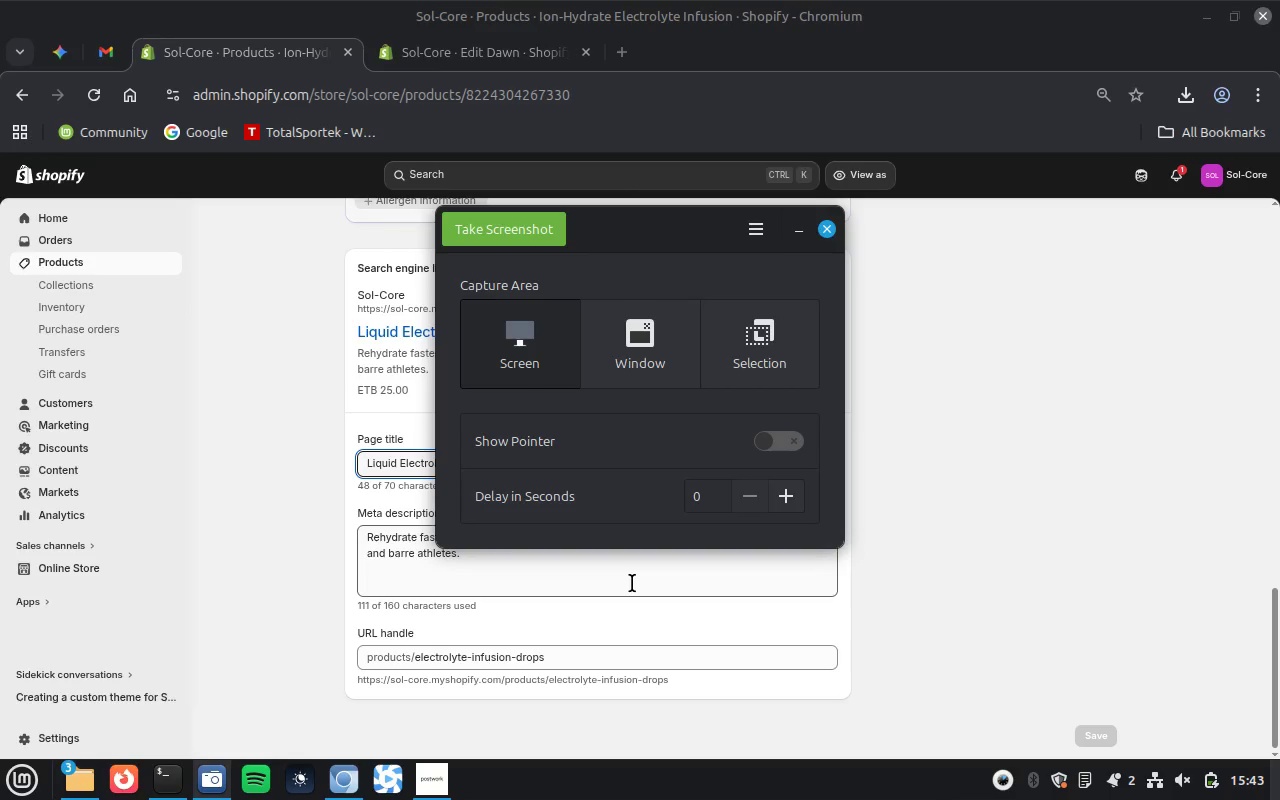 
left_click([622, 365])
 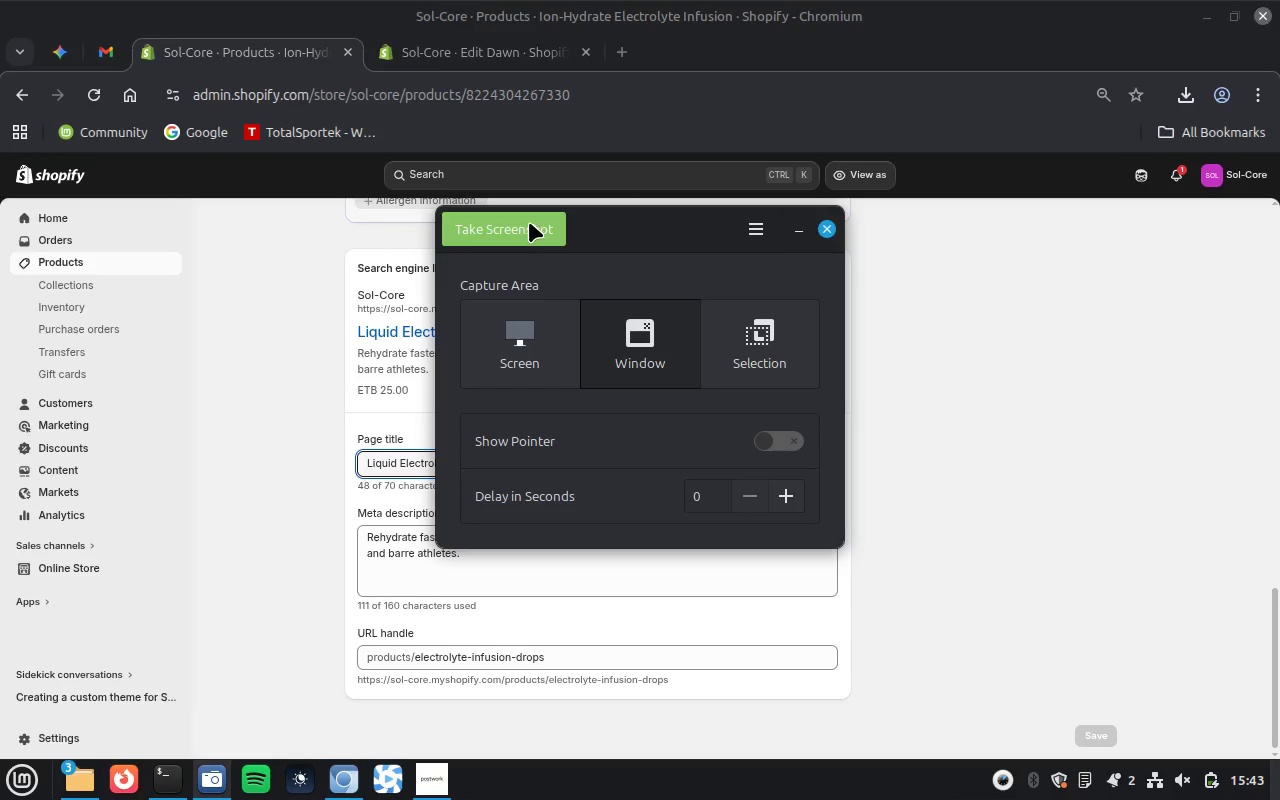 
left_click([529, 222])
 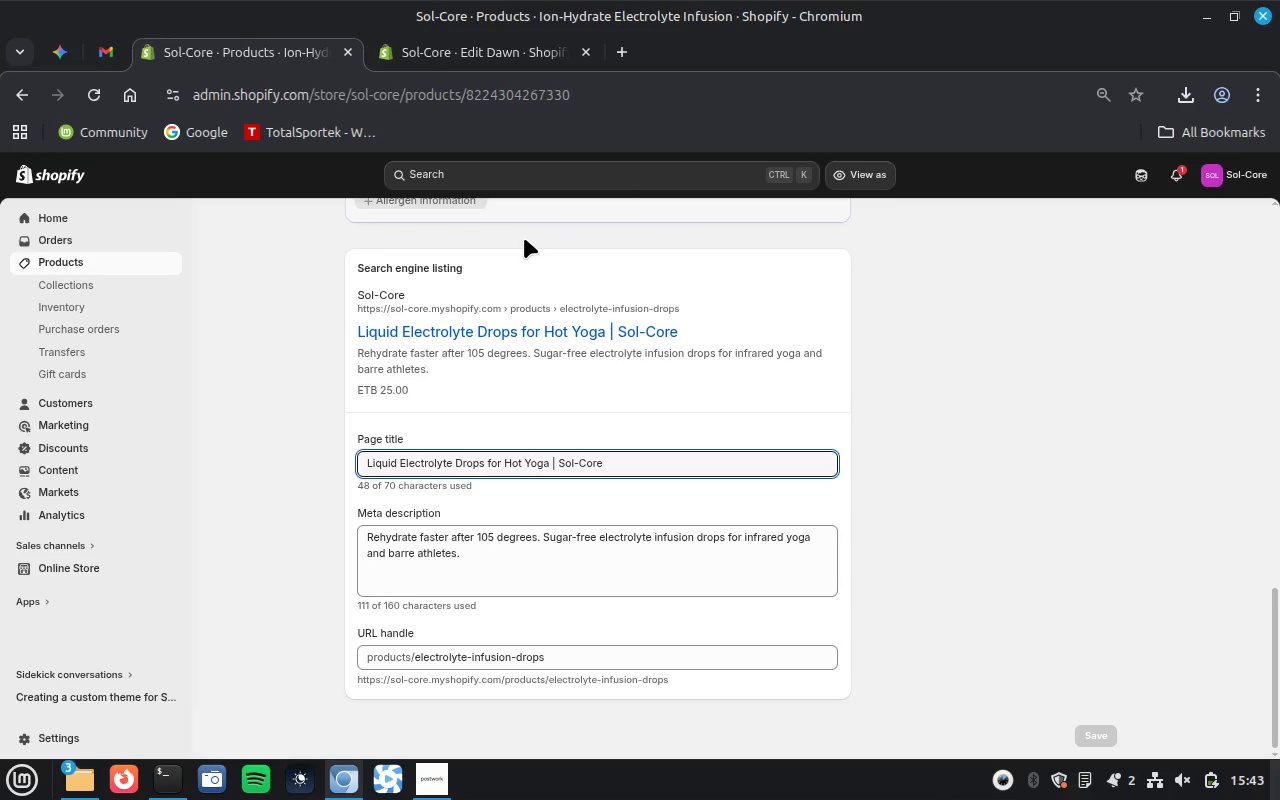 
type(Product 1 SEO)
 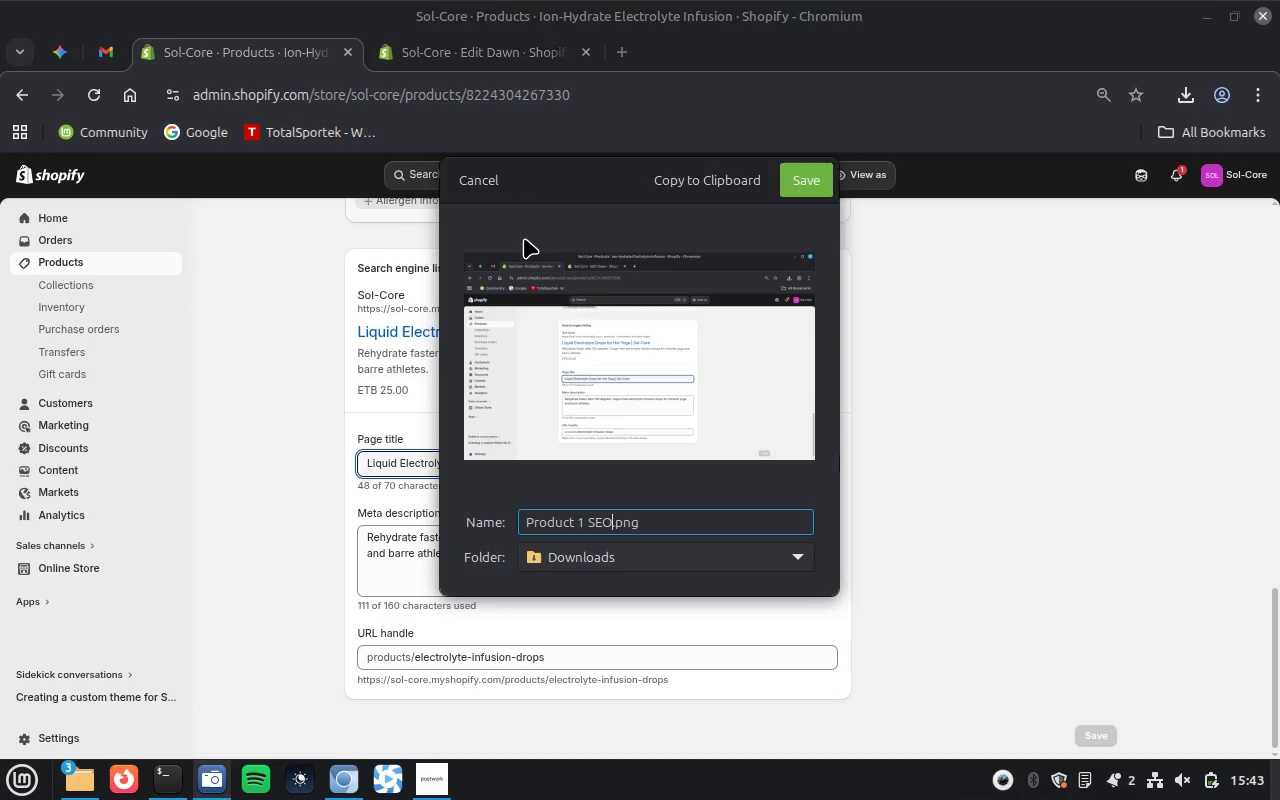 
key(Enter)
 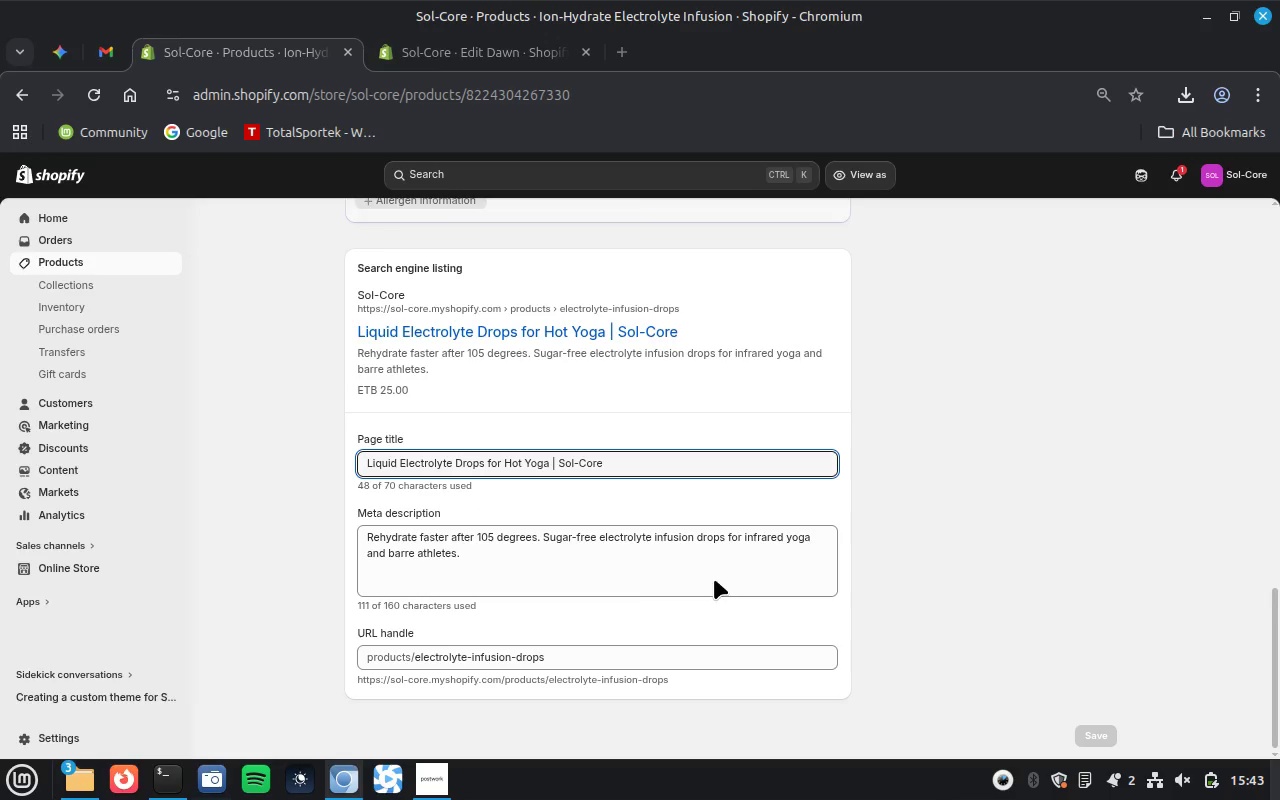 
scroll: coordinate [962, 651], scroll_direction: up, amount: 5.0
 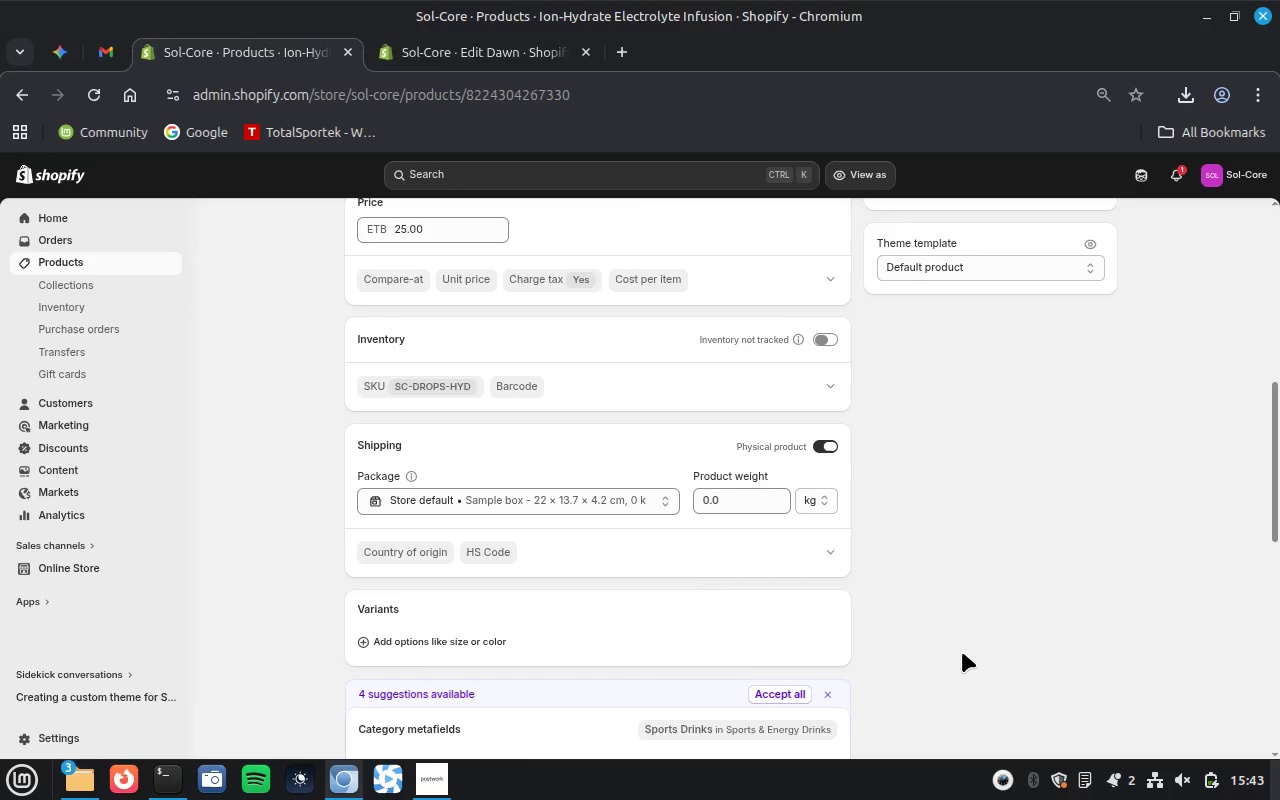 
scroll: coordinate [961, 653], scroll_direction: down, amount: 2.0
 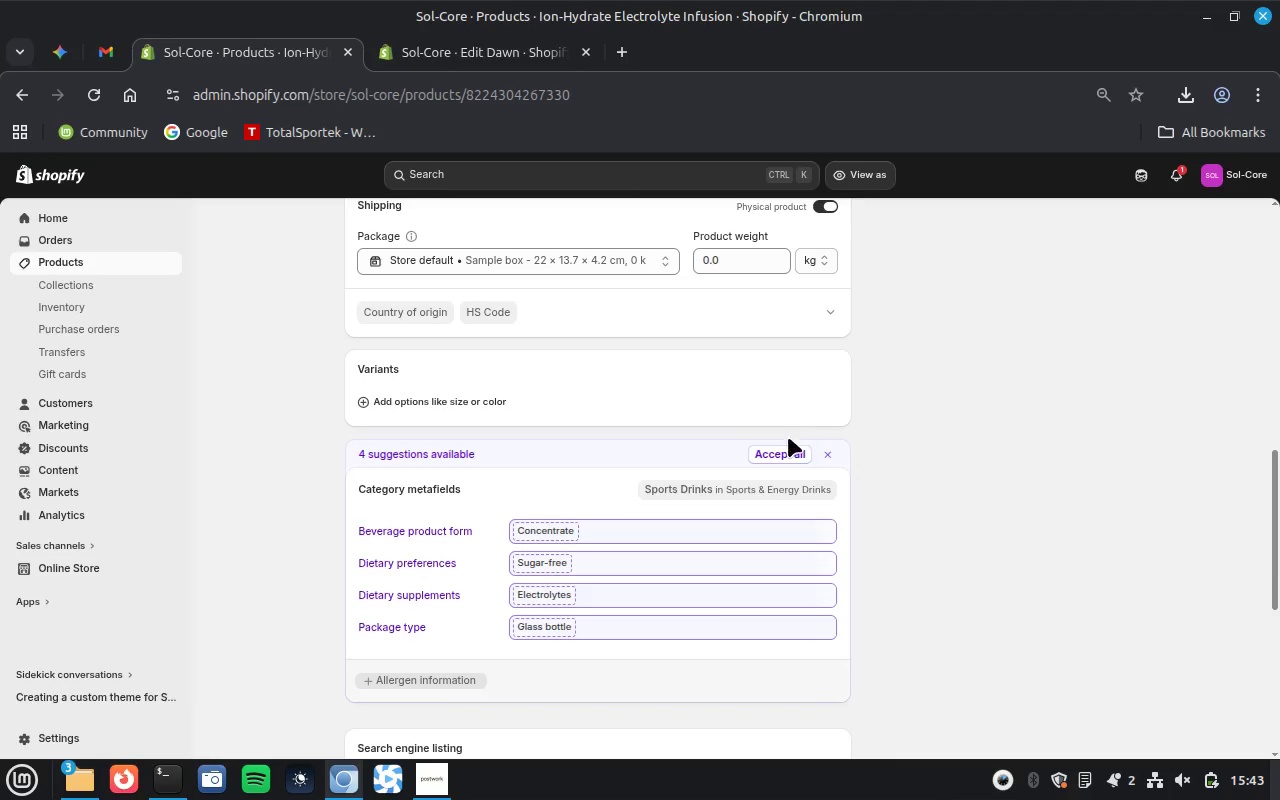 
left_click([778, 447])
 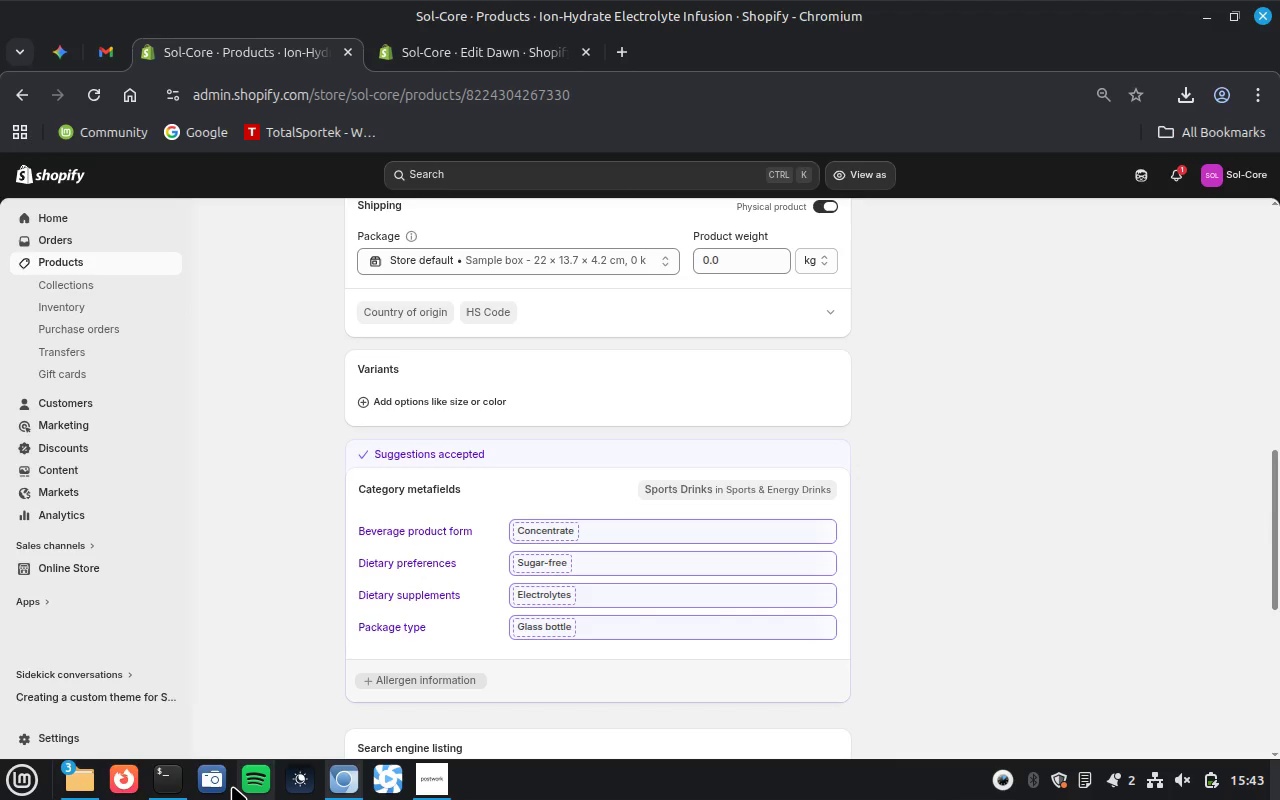 
left_click([212, 787])
 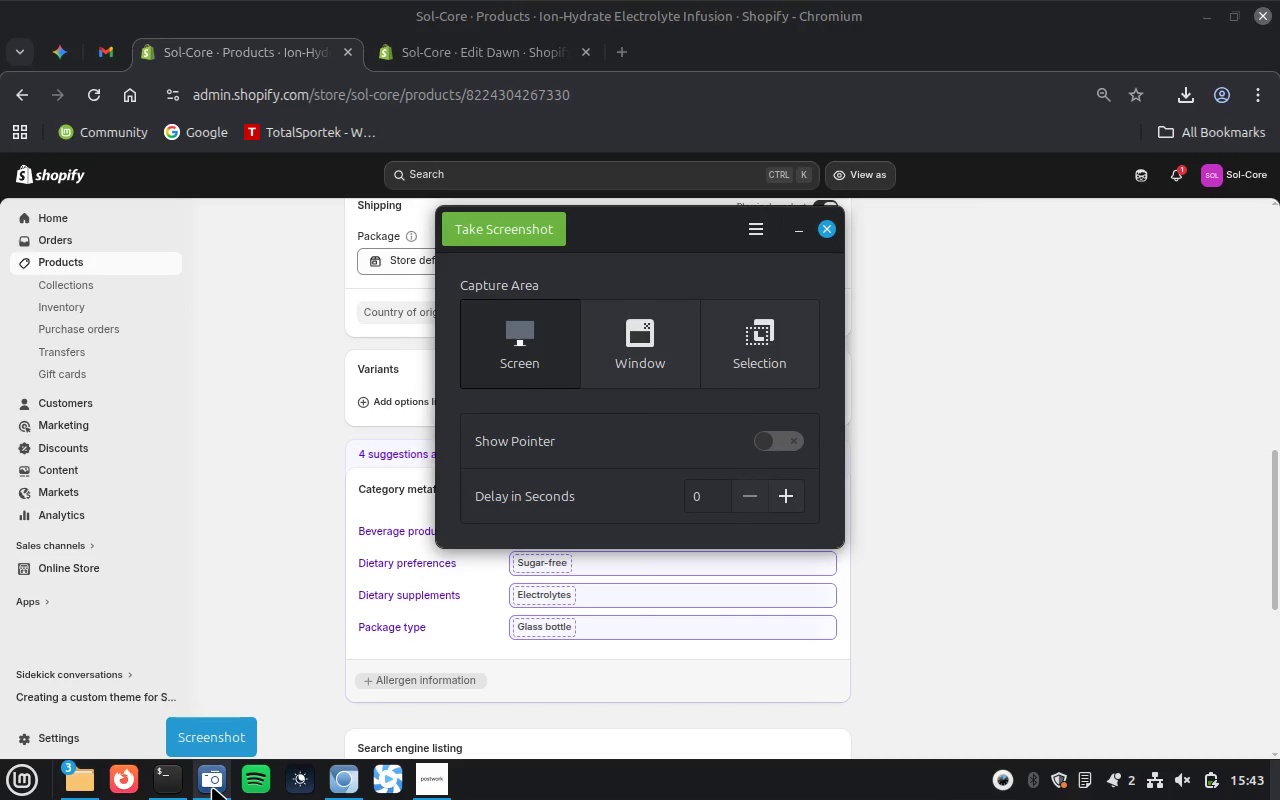 
left_click([655, 364])
 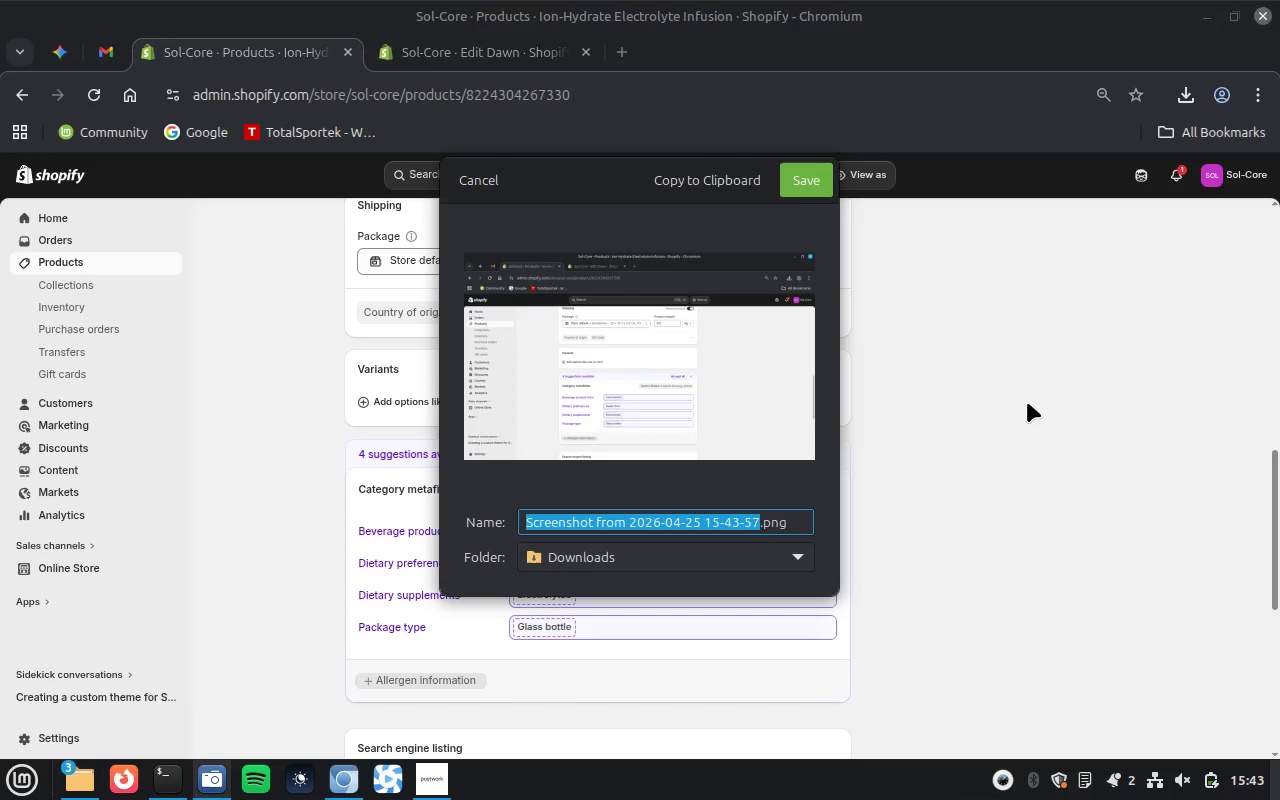 
type(Product1)
key(Backspace)
type( 1 Variants)